 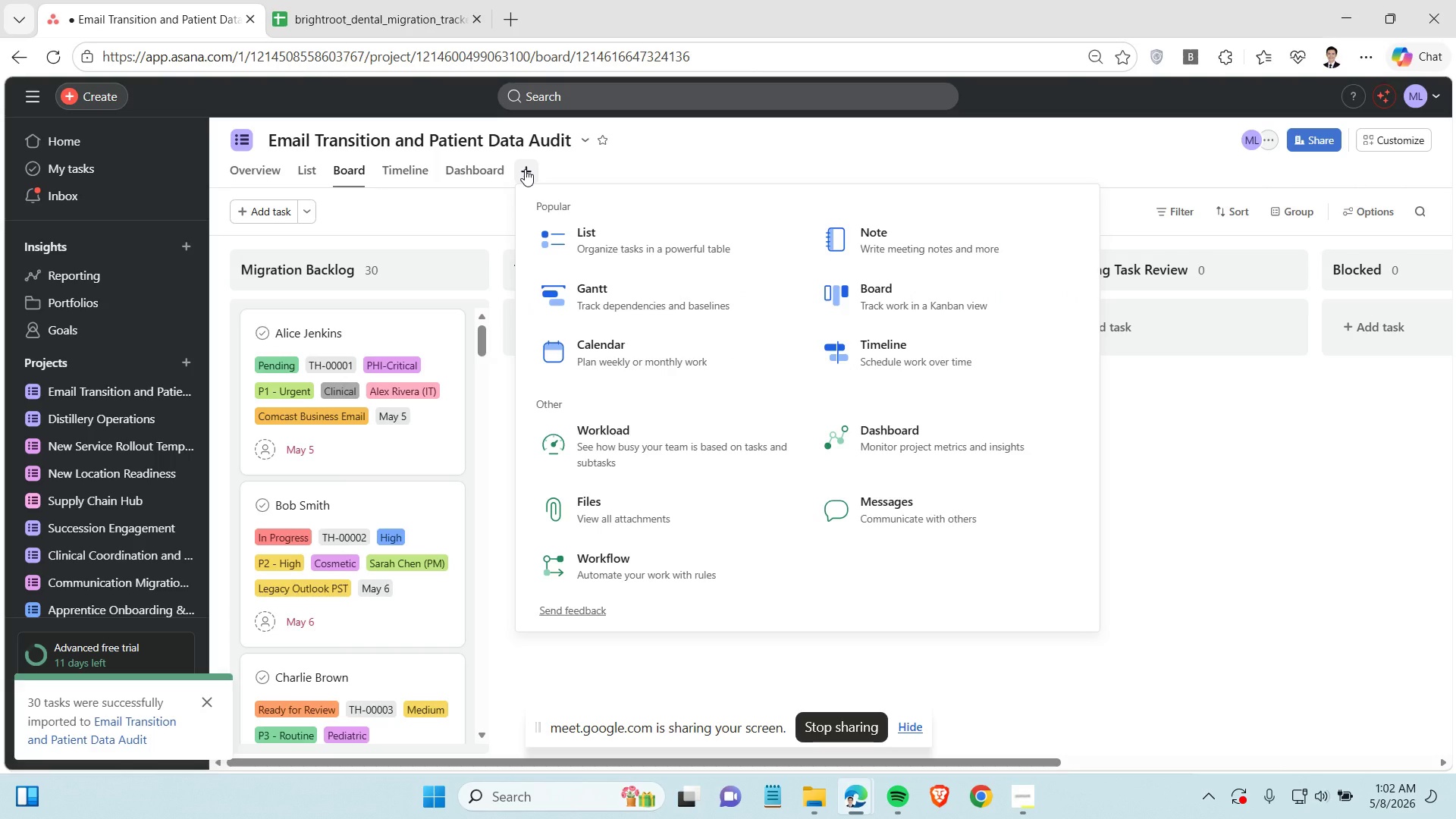 
left_click([630, 342])
 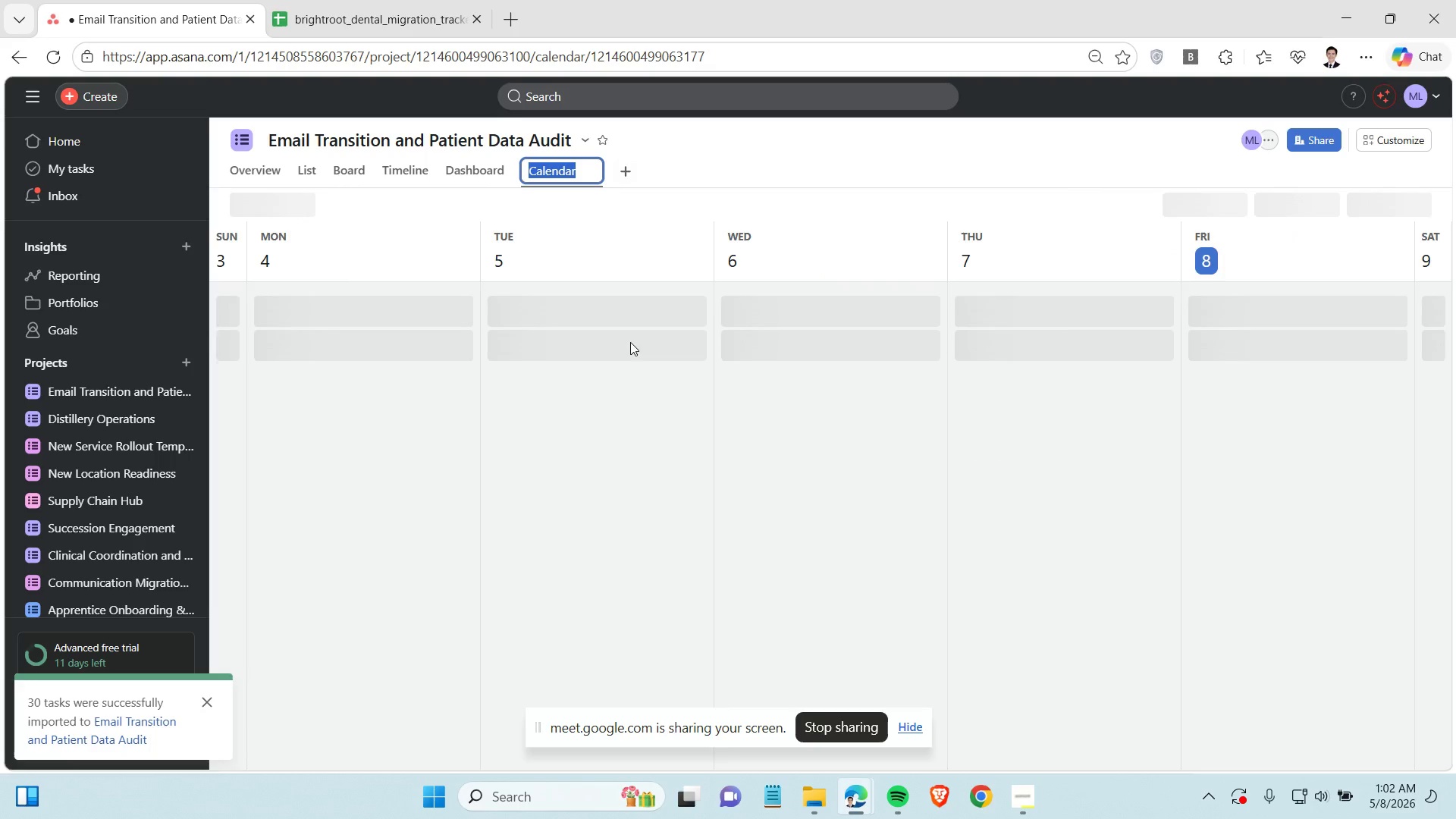 
mouse_move([544, 227])
 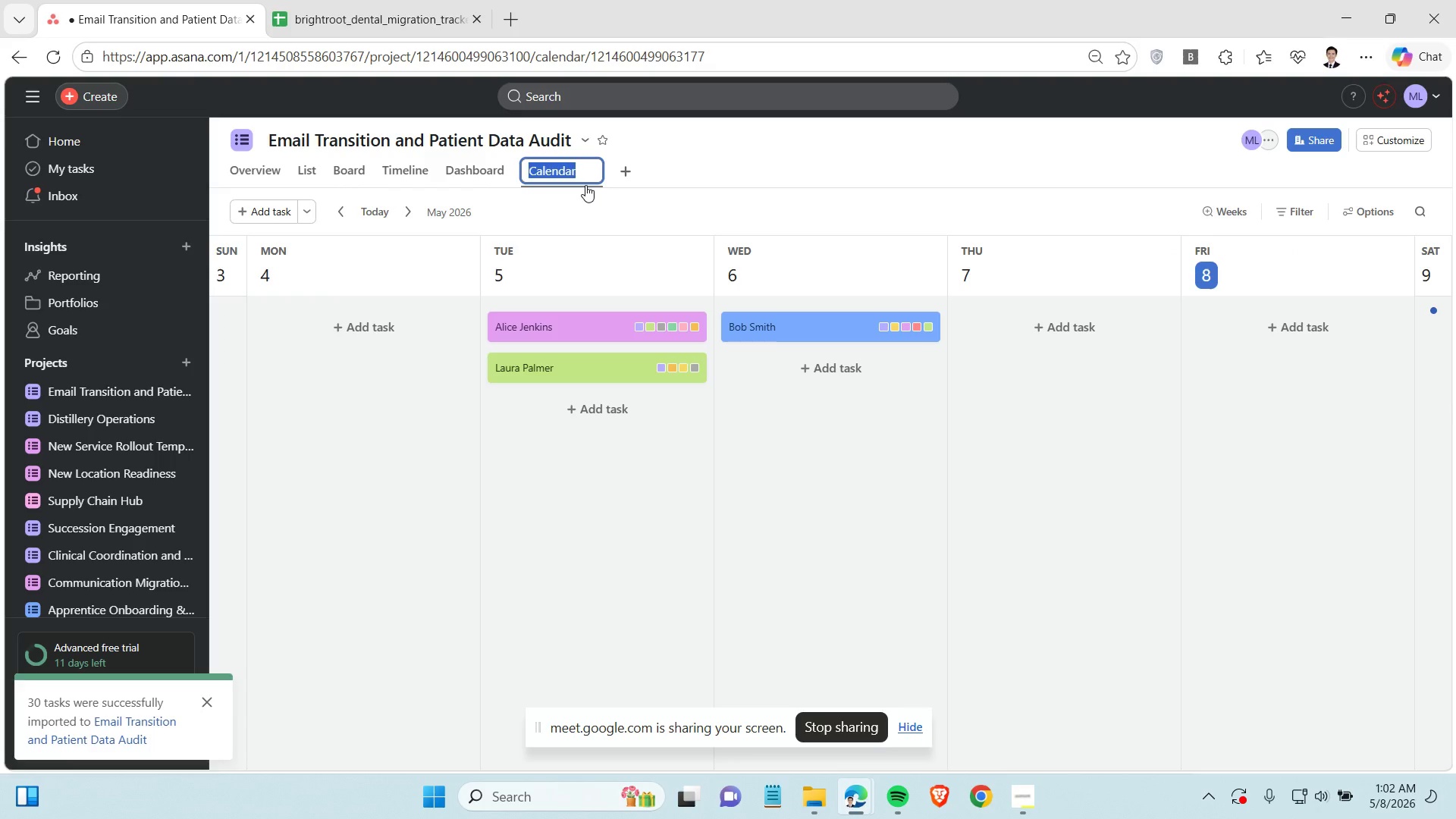 
left_click([587, 174])
 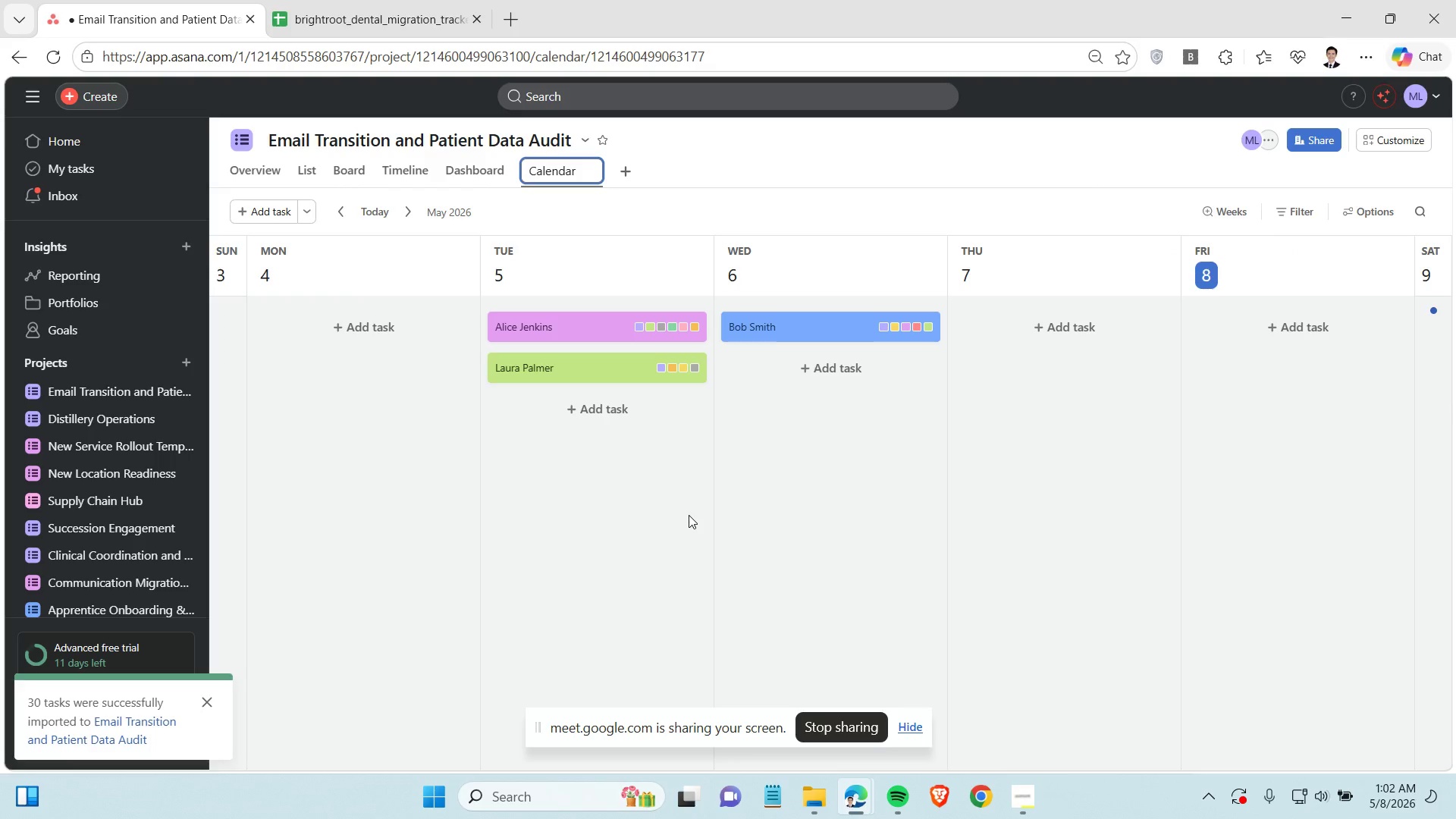 
left_click([689, 515])
 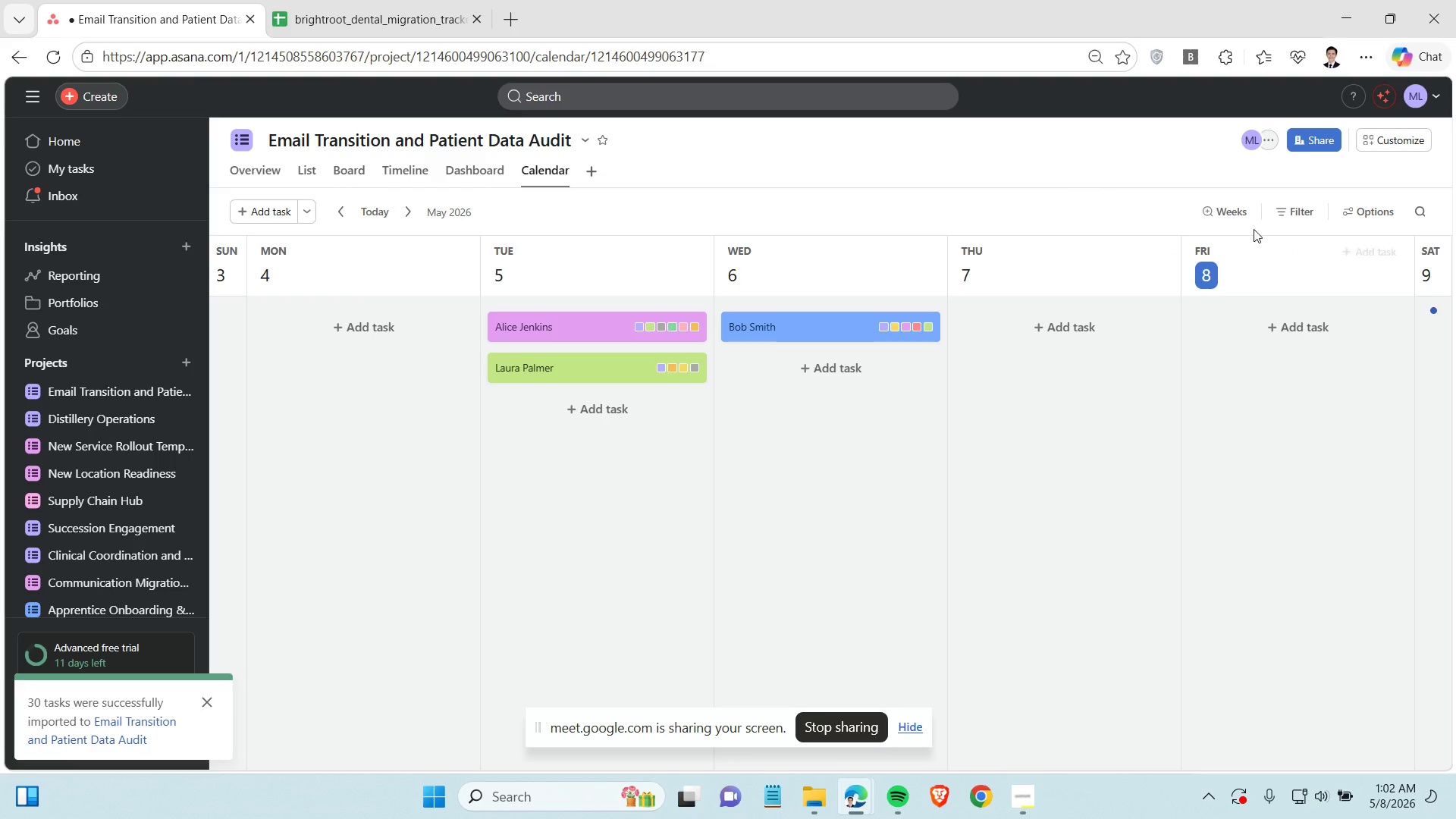 
left_click([1237, 217])
 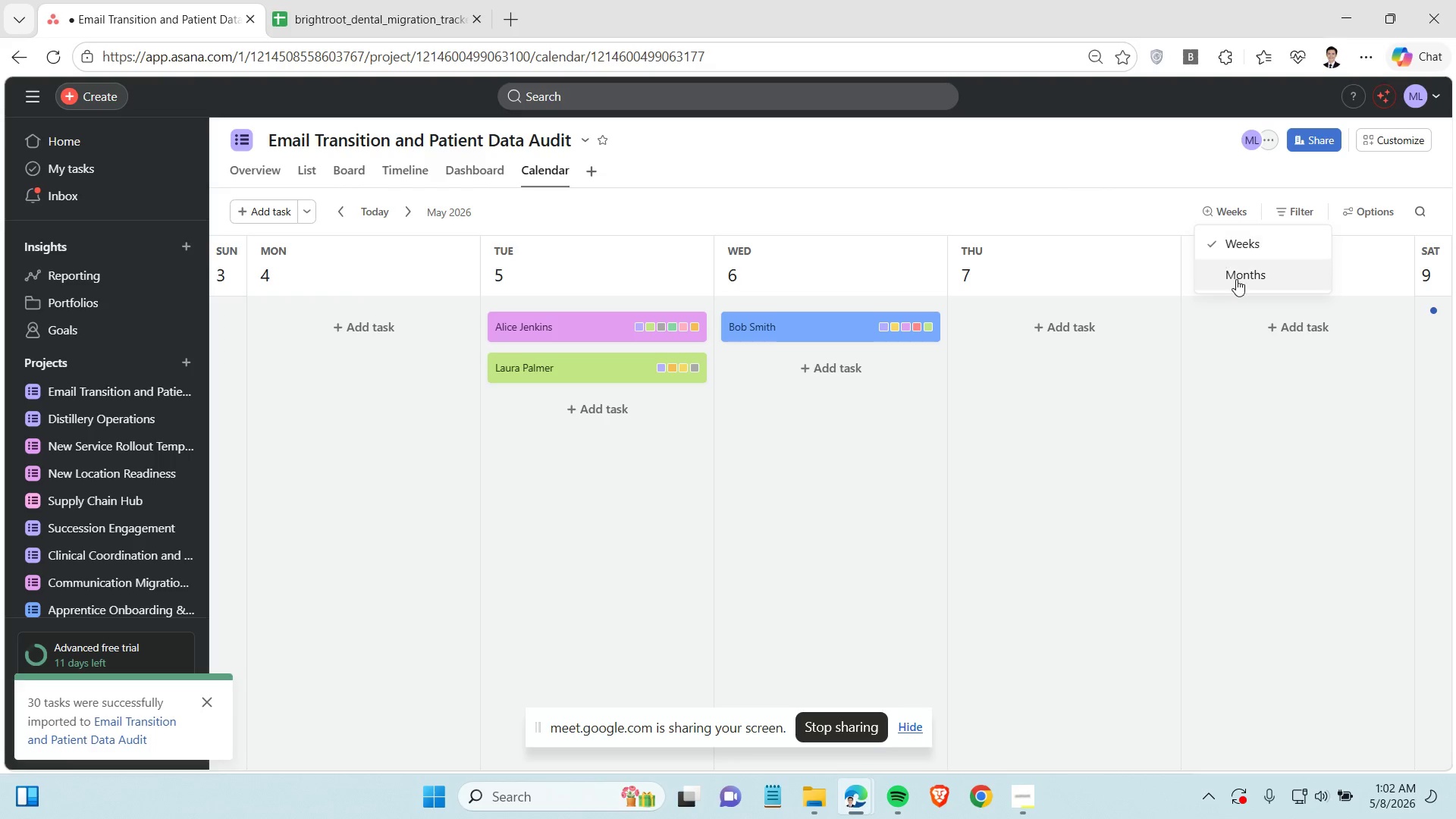 
left_click([1238, 281])
 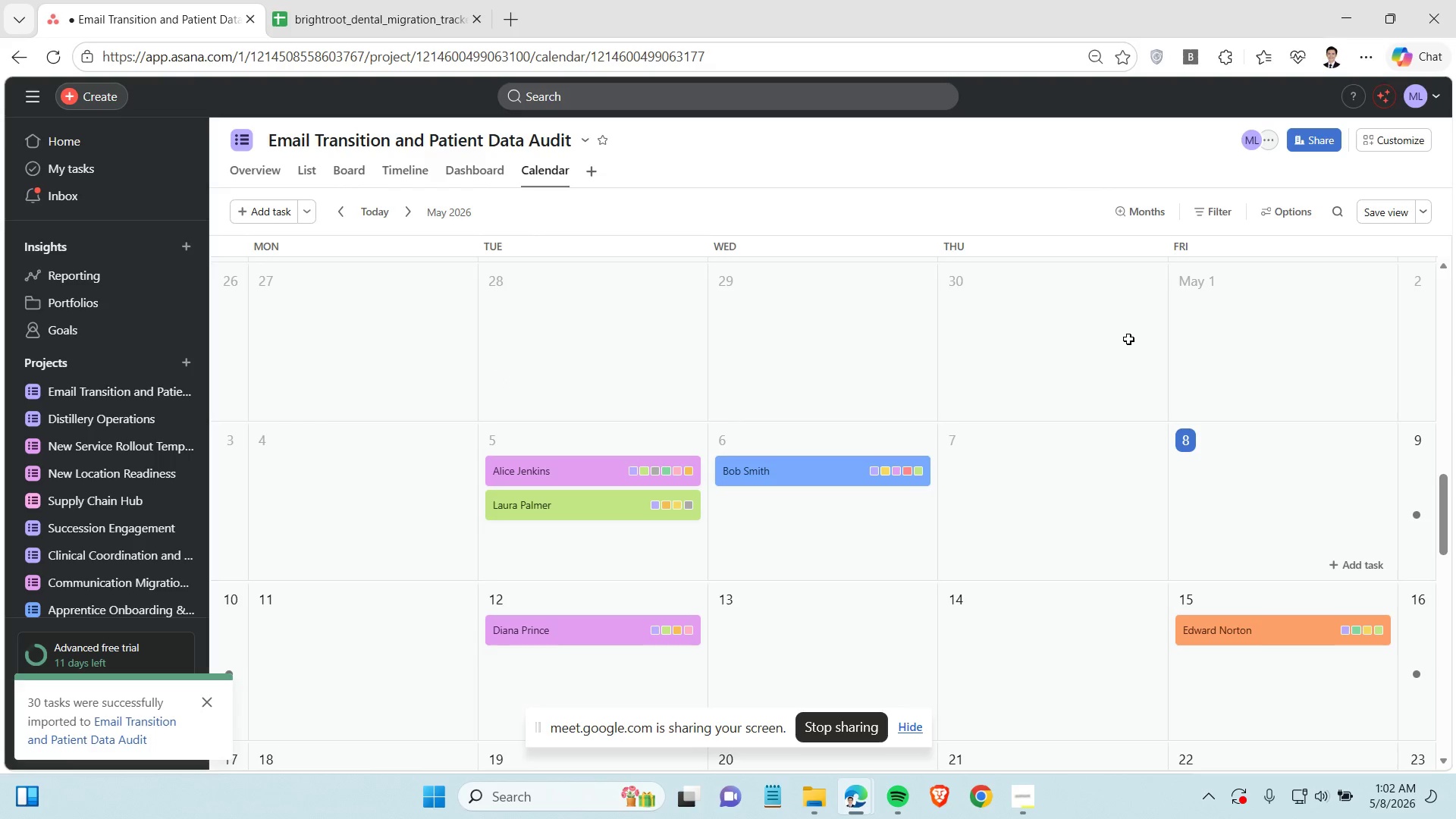 
scroll: coordinate [1045, 360], scroll_direction: down, amount: 1.0
 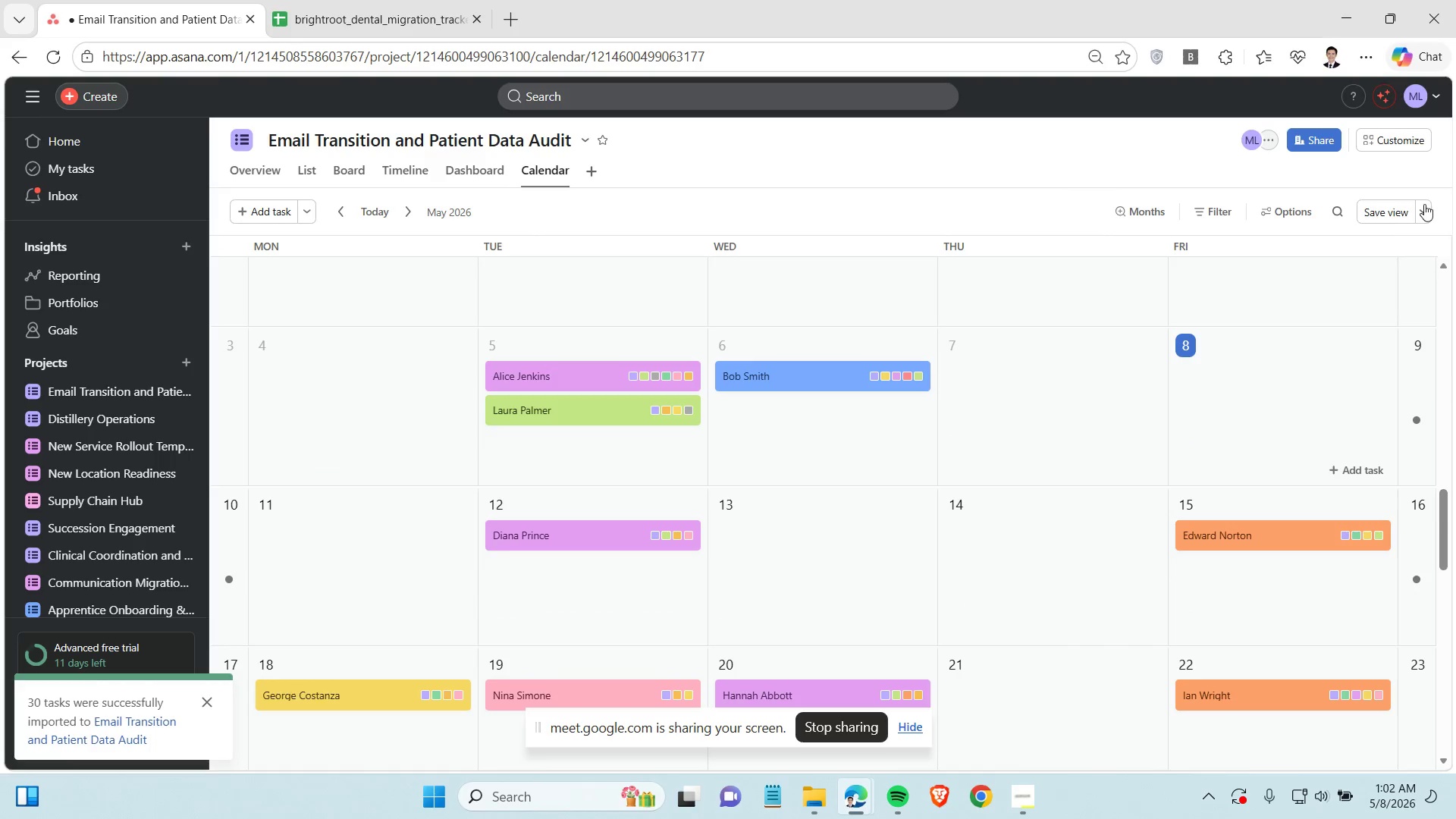 
left_click([1426, 212])
 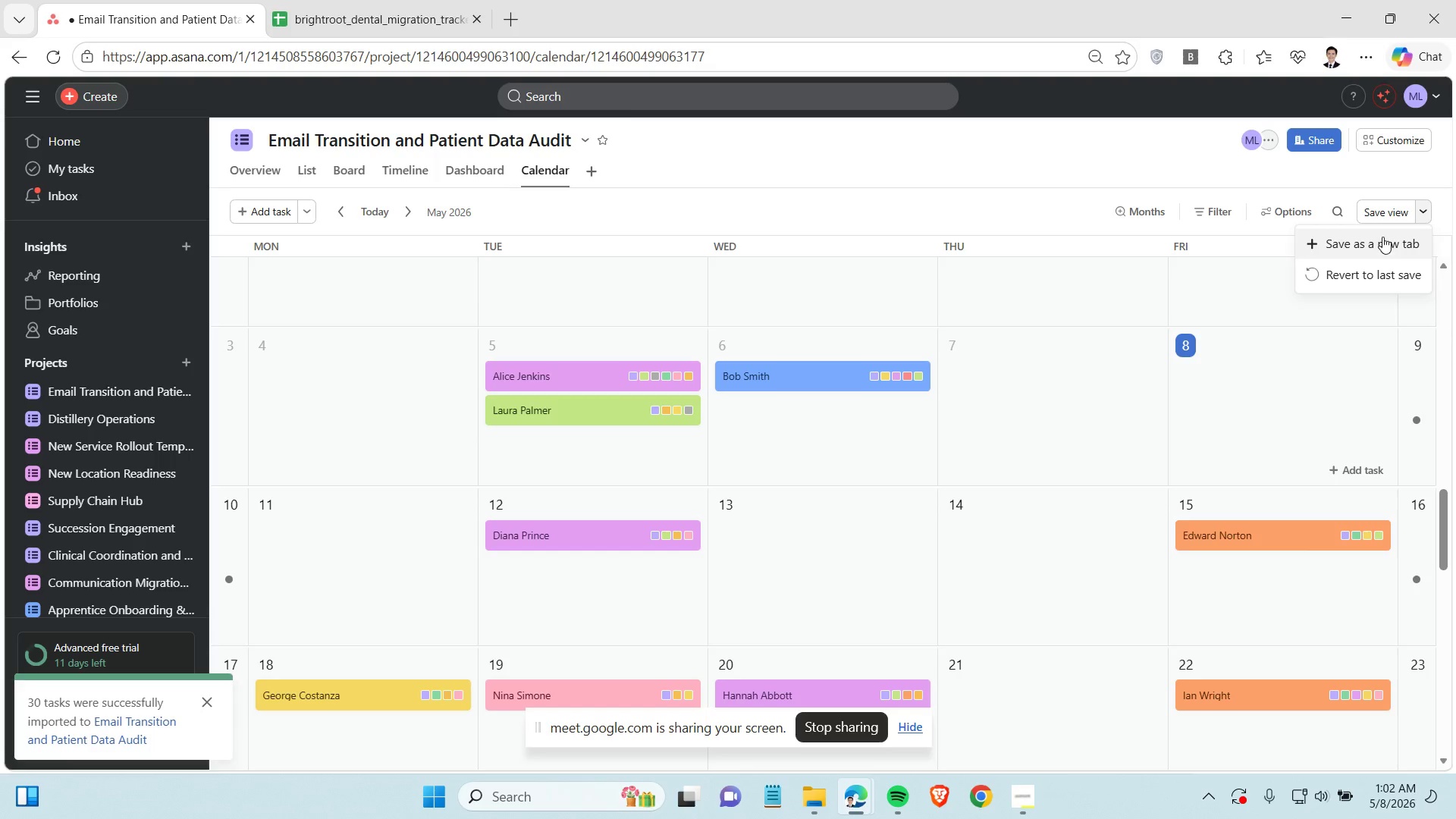 
left_click([1378, 217])
 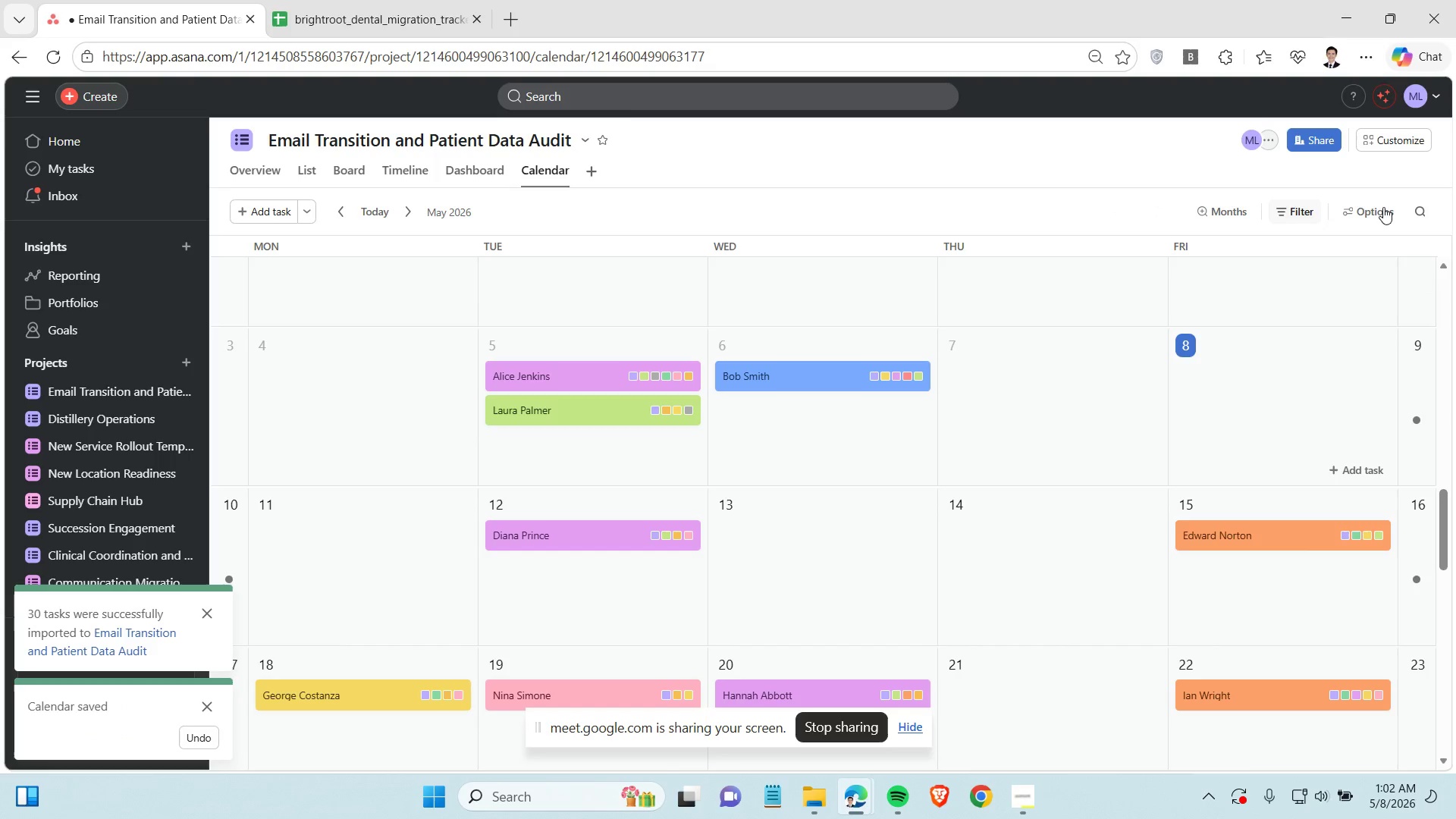 
left_click([1384, 207])
 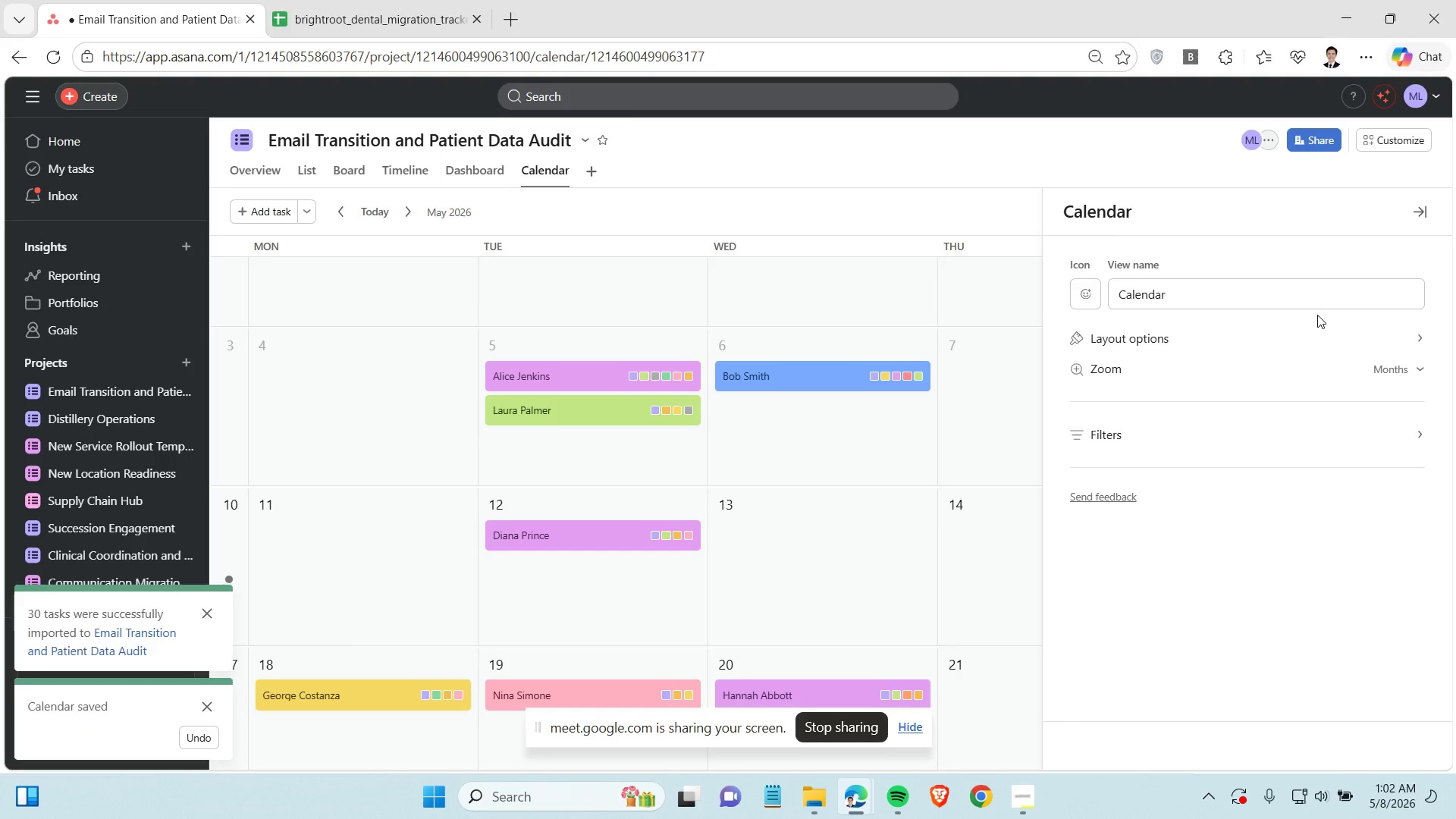 
left_click([1335, 332])
 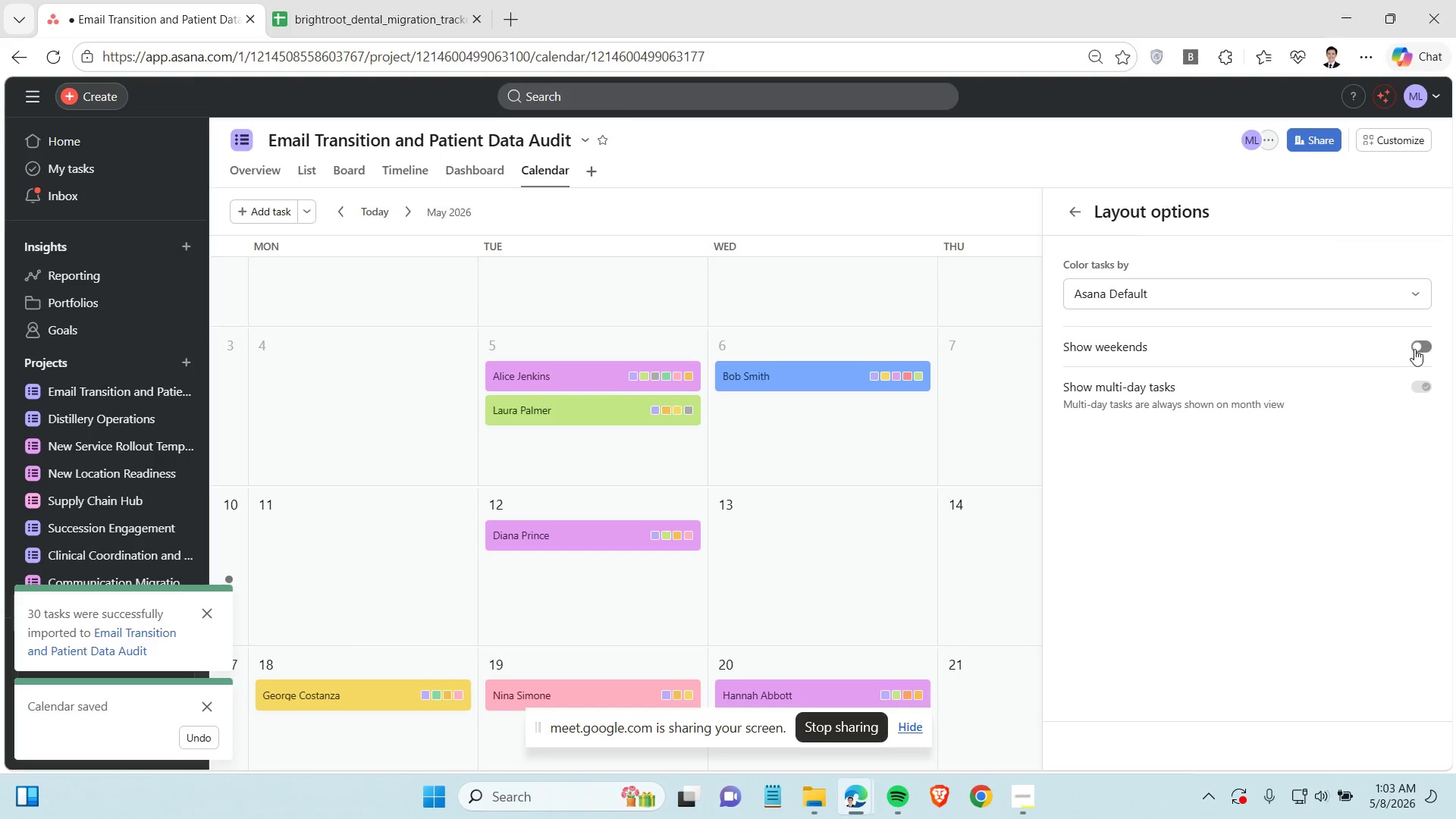 
left_click([1416, 348])
 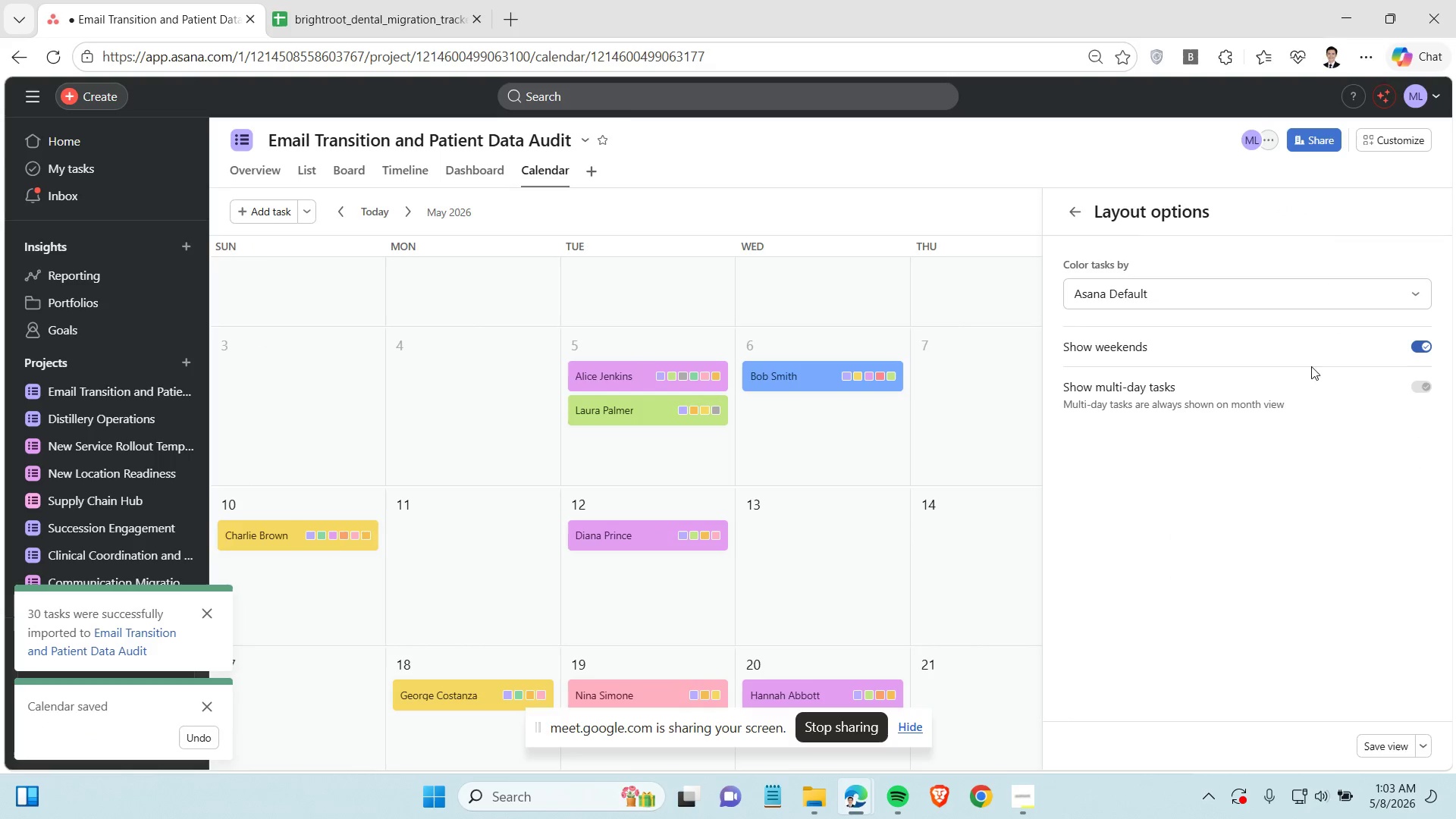 
left_click([971, 375])
 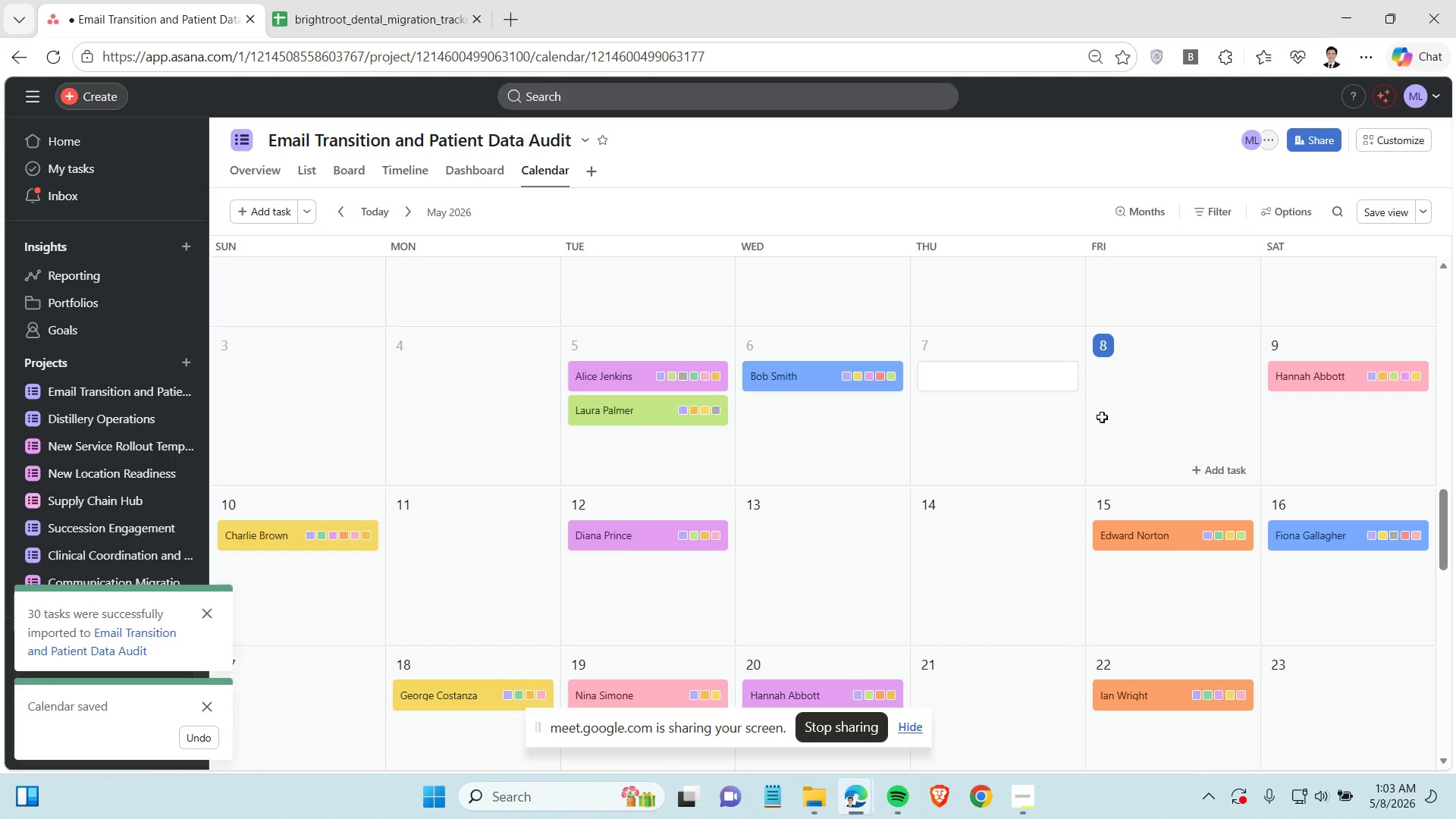 
scroll: coordinate [1040, 433], scroll_direction: none, amount: 0.0
 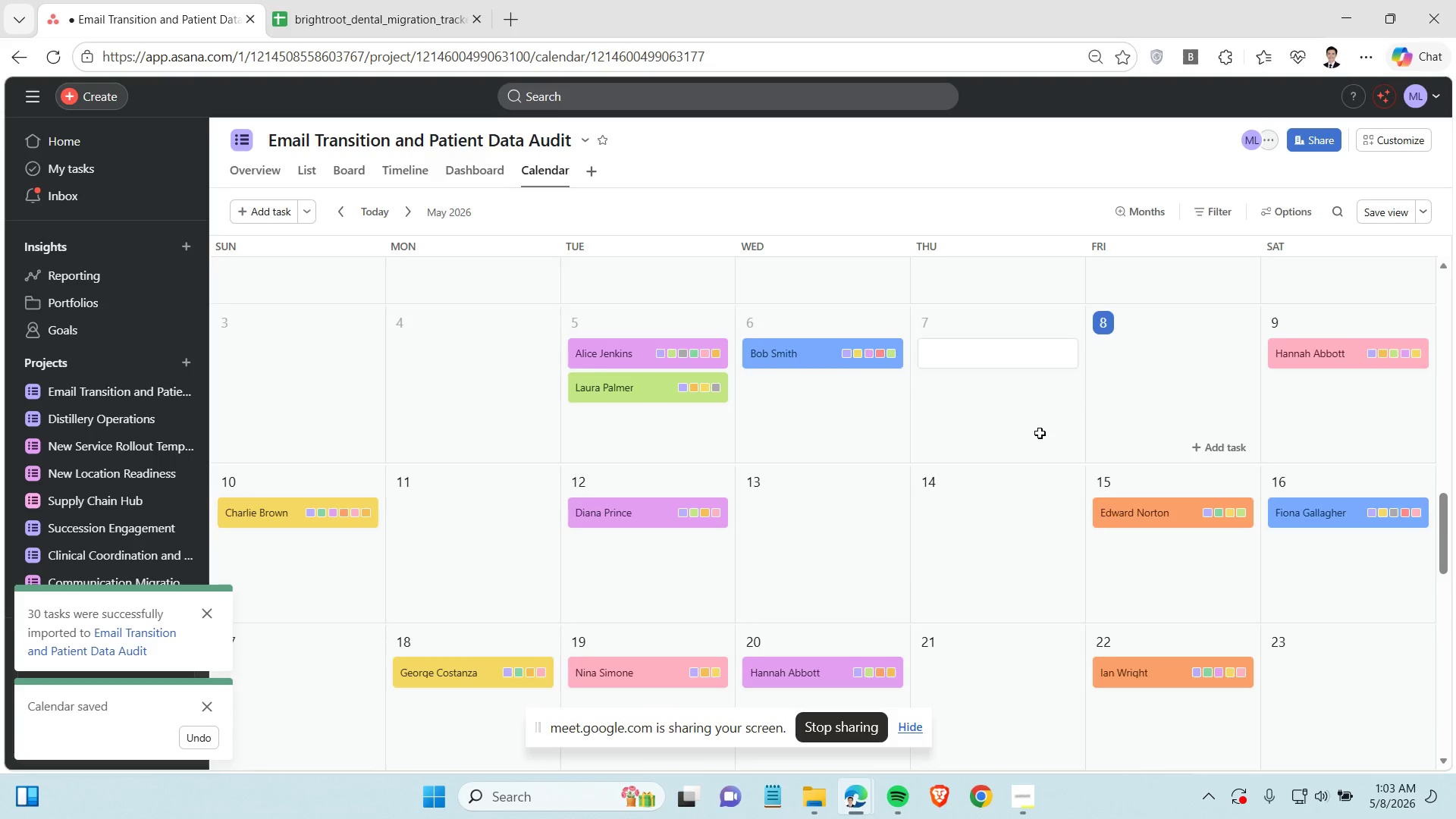 
scroll: coordinate [1040, 433], scroll_direction: down, amount: 1.0
 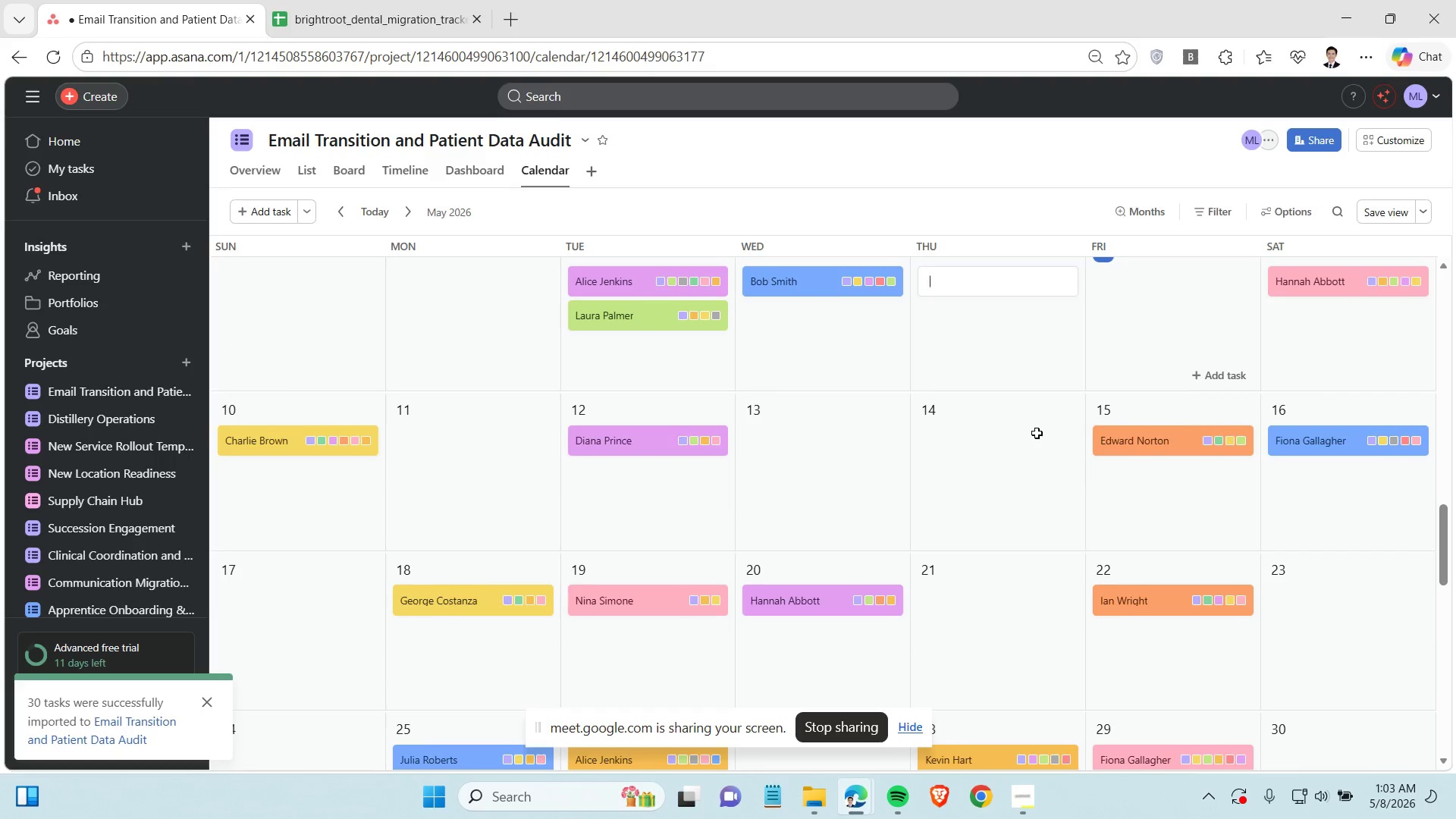 
left_click([1028, 438])
 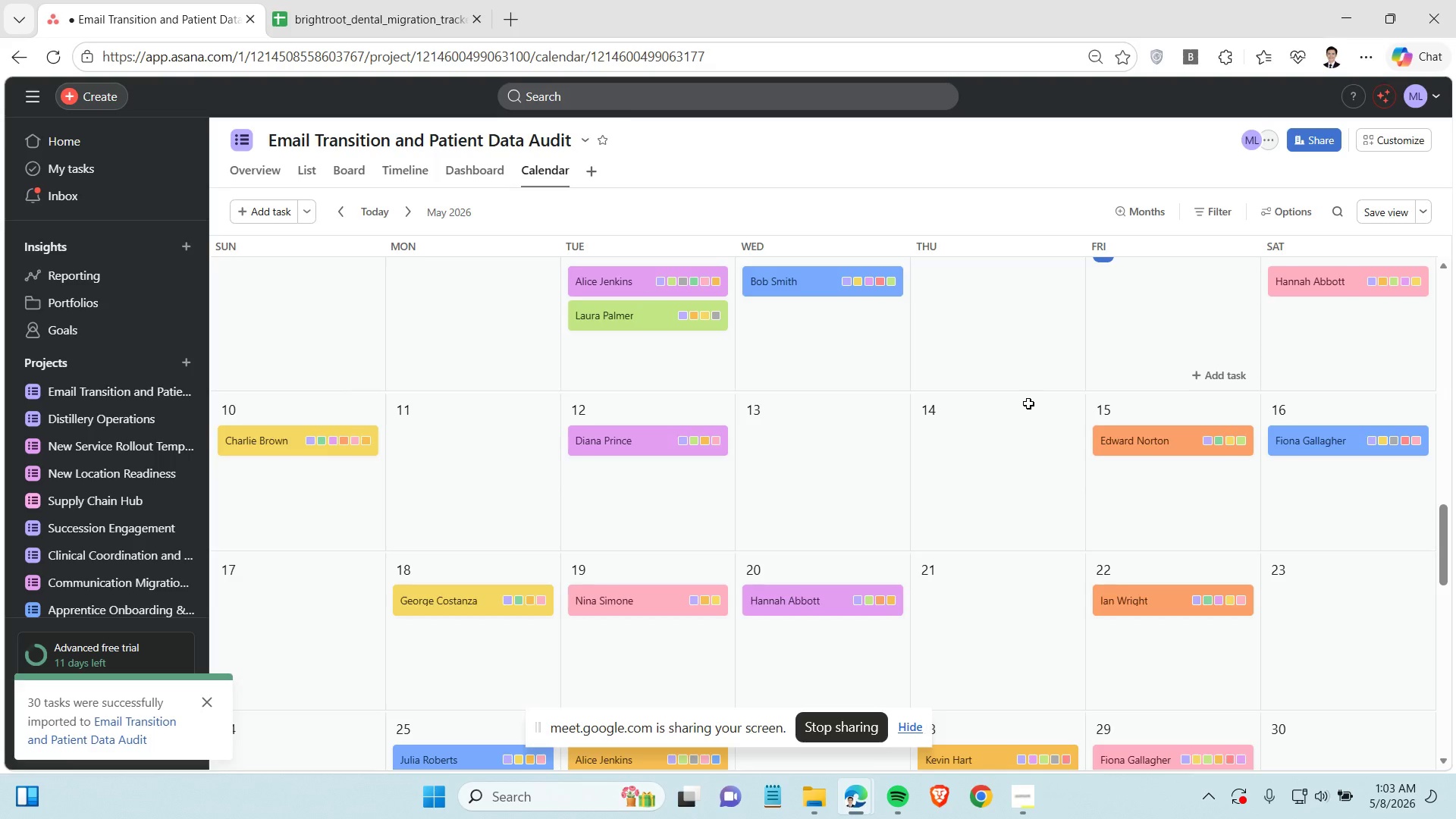 
wait(15.06)
 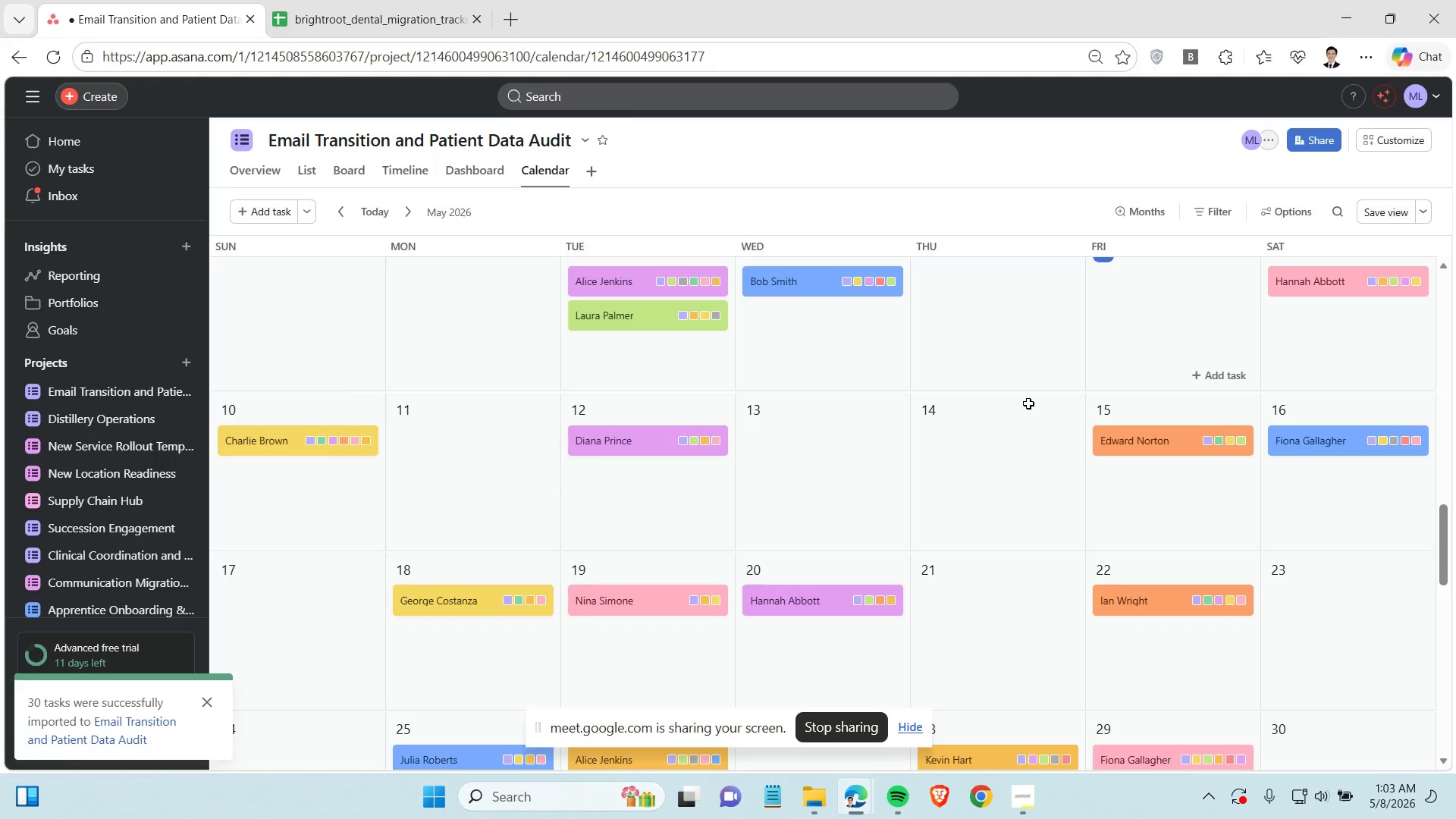 
left_click([534, 169])
 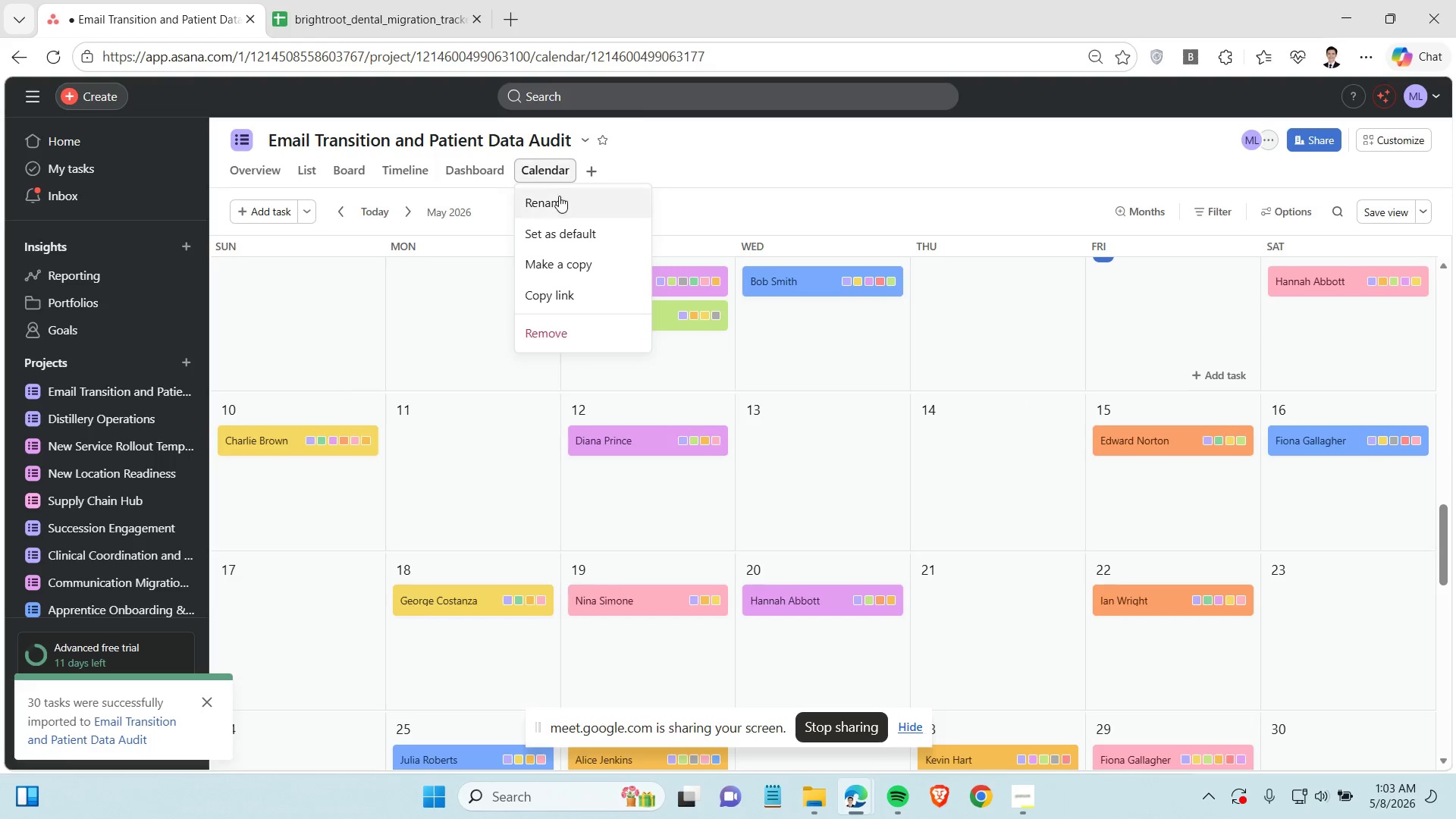 
left_click([560, 200])
 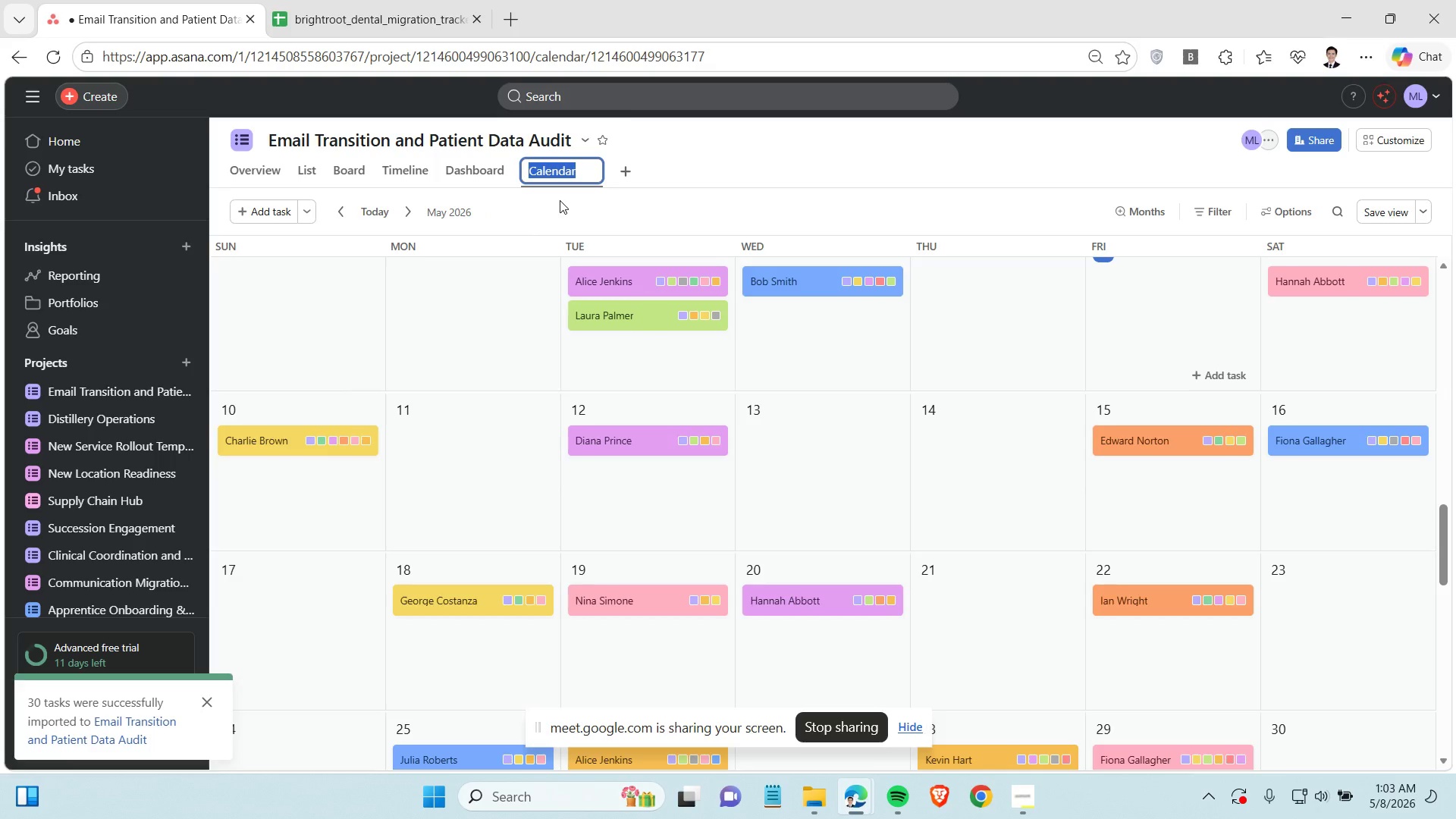 
wait(11.33)
 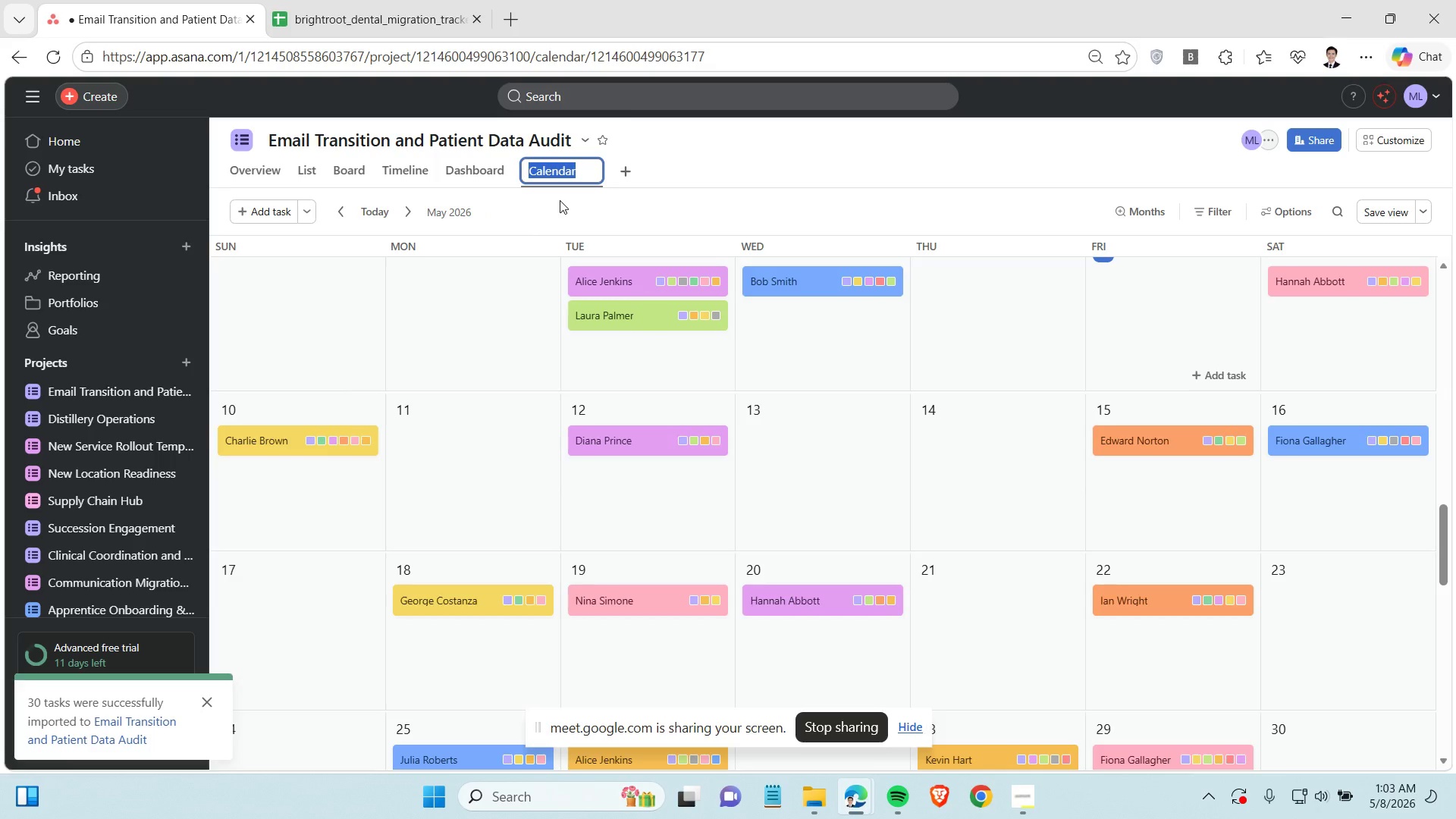 
type(Migrato)
key(Backspace)
type(ion Cutover Schedule)
 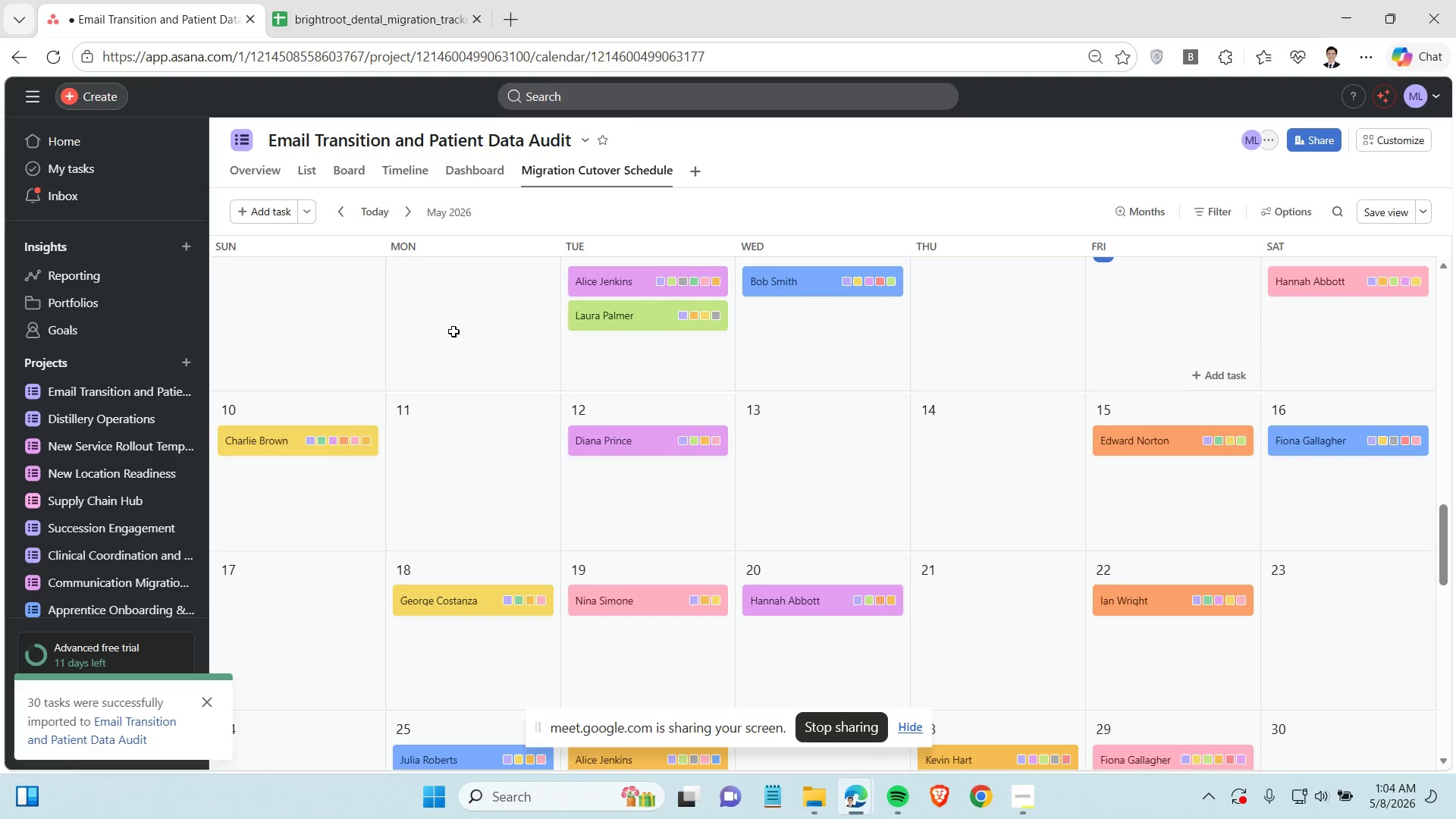 
wait(19.42)
 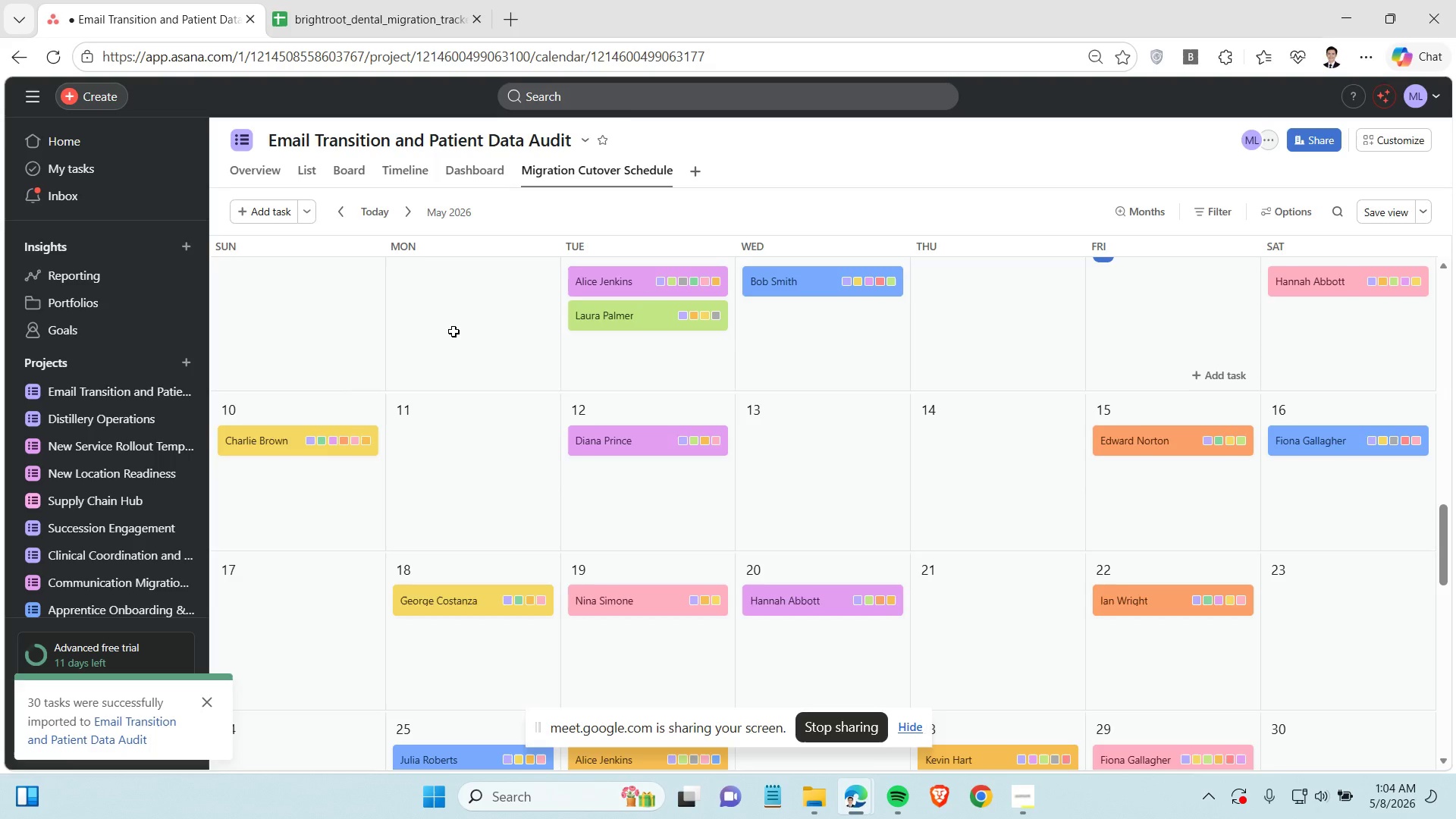 
mouse_move([659, 443])
 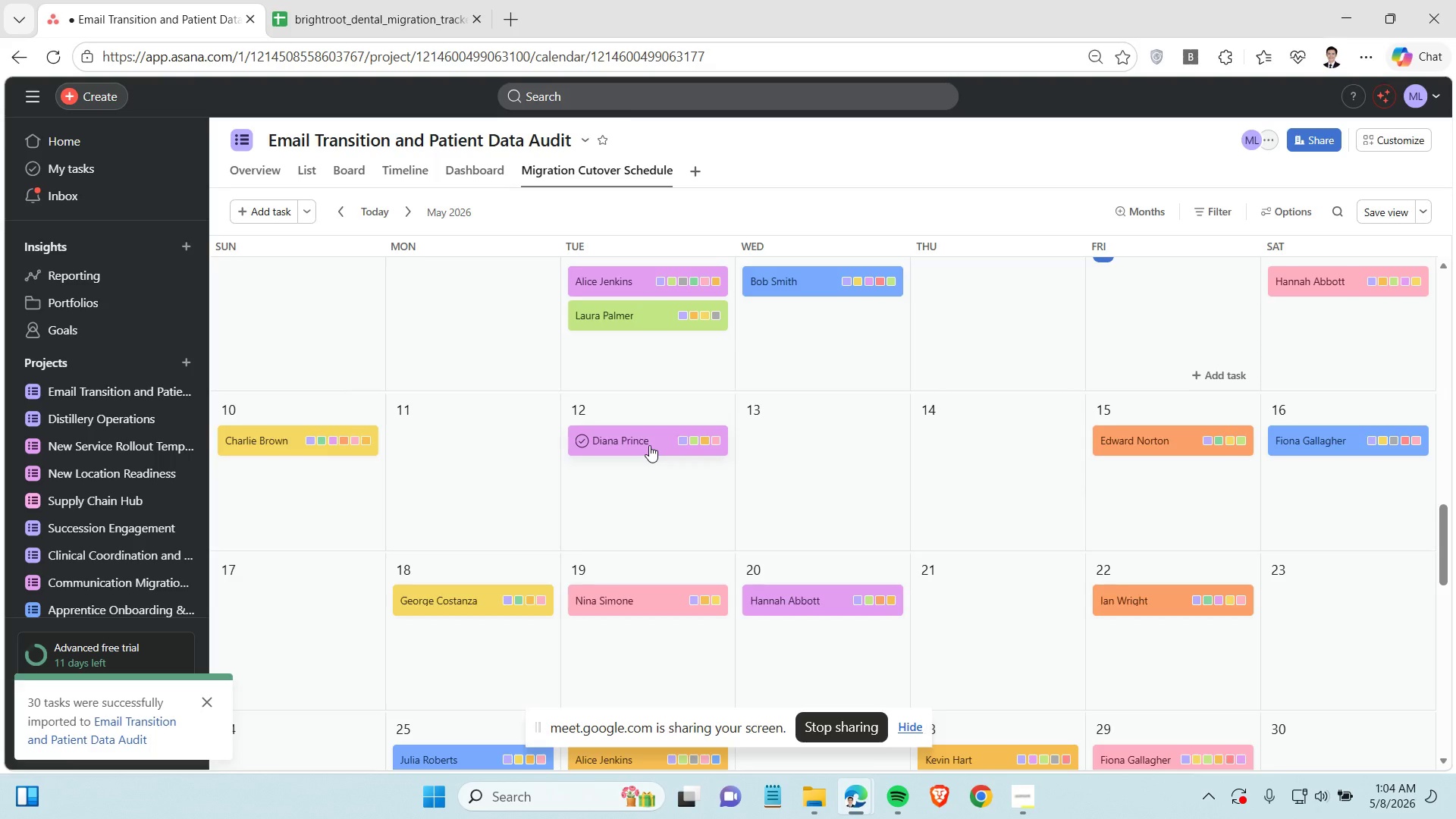 
wait(6.2)
 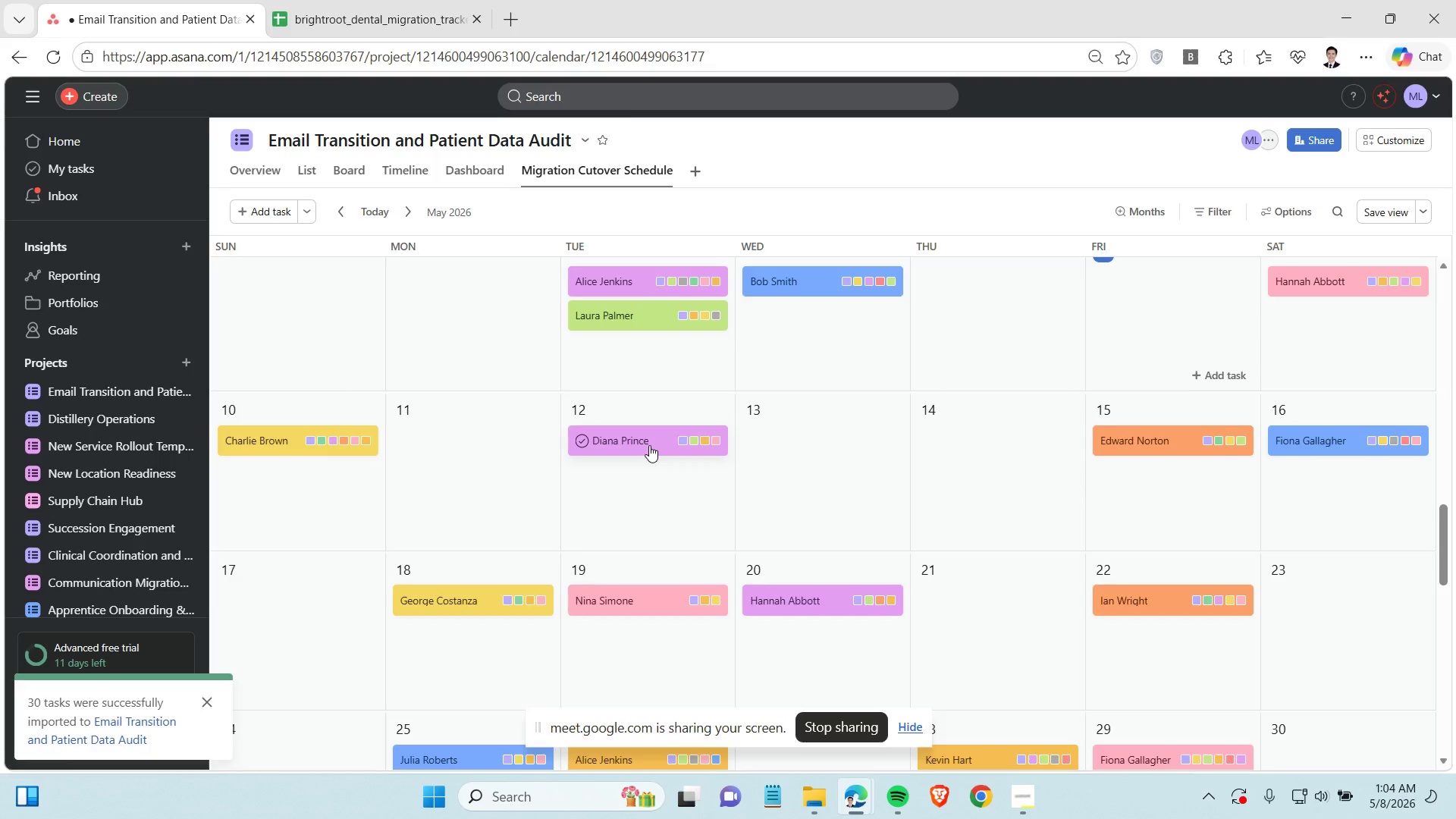 
mouse_move([362, 191])
 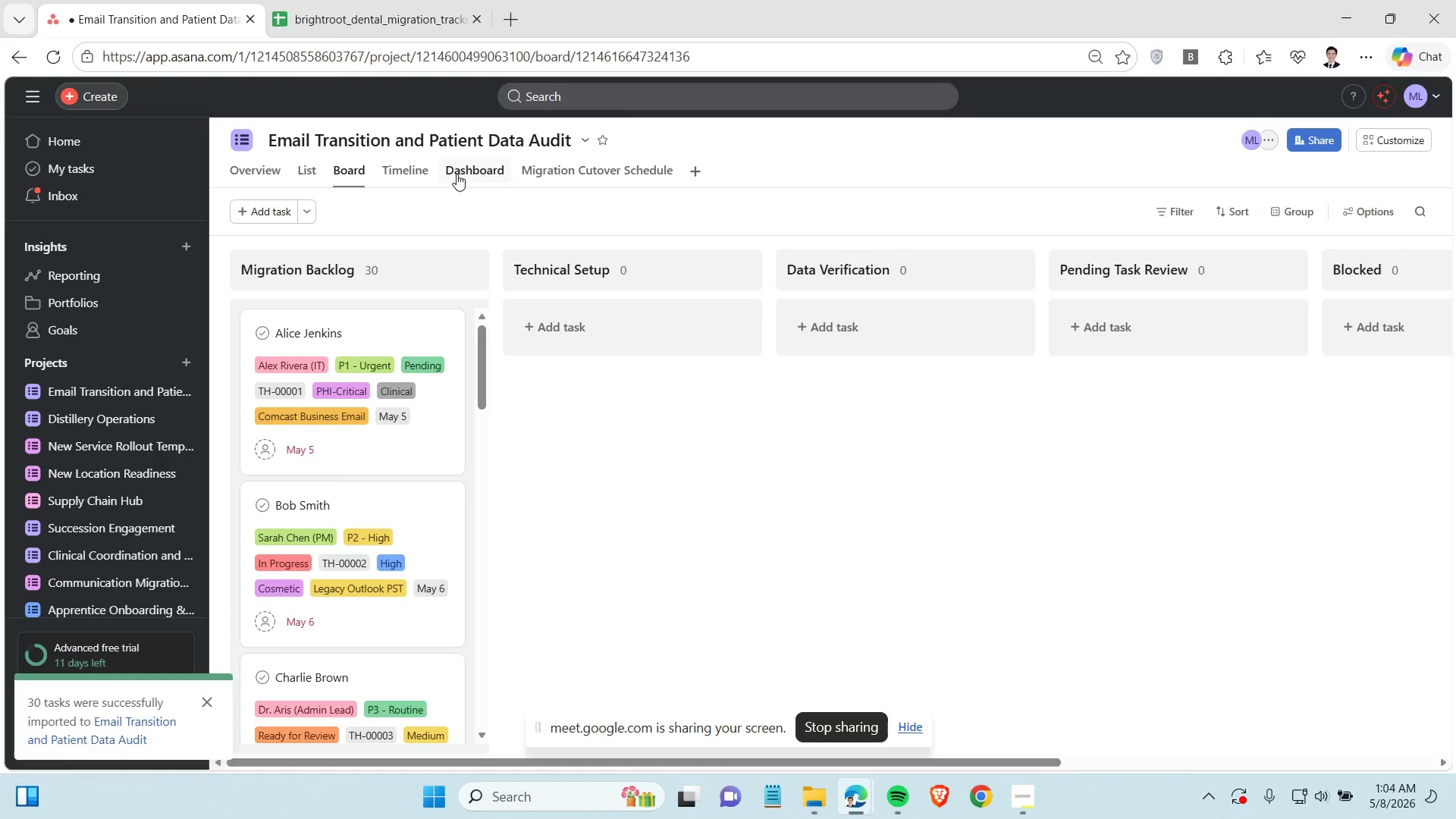 
left_click([457, 174])
 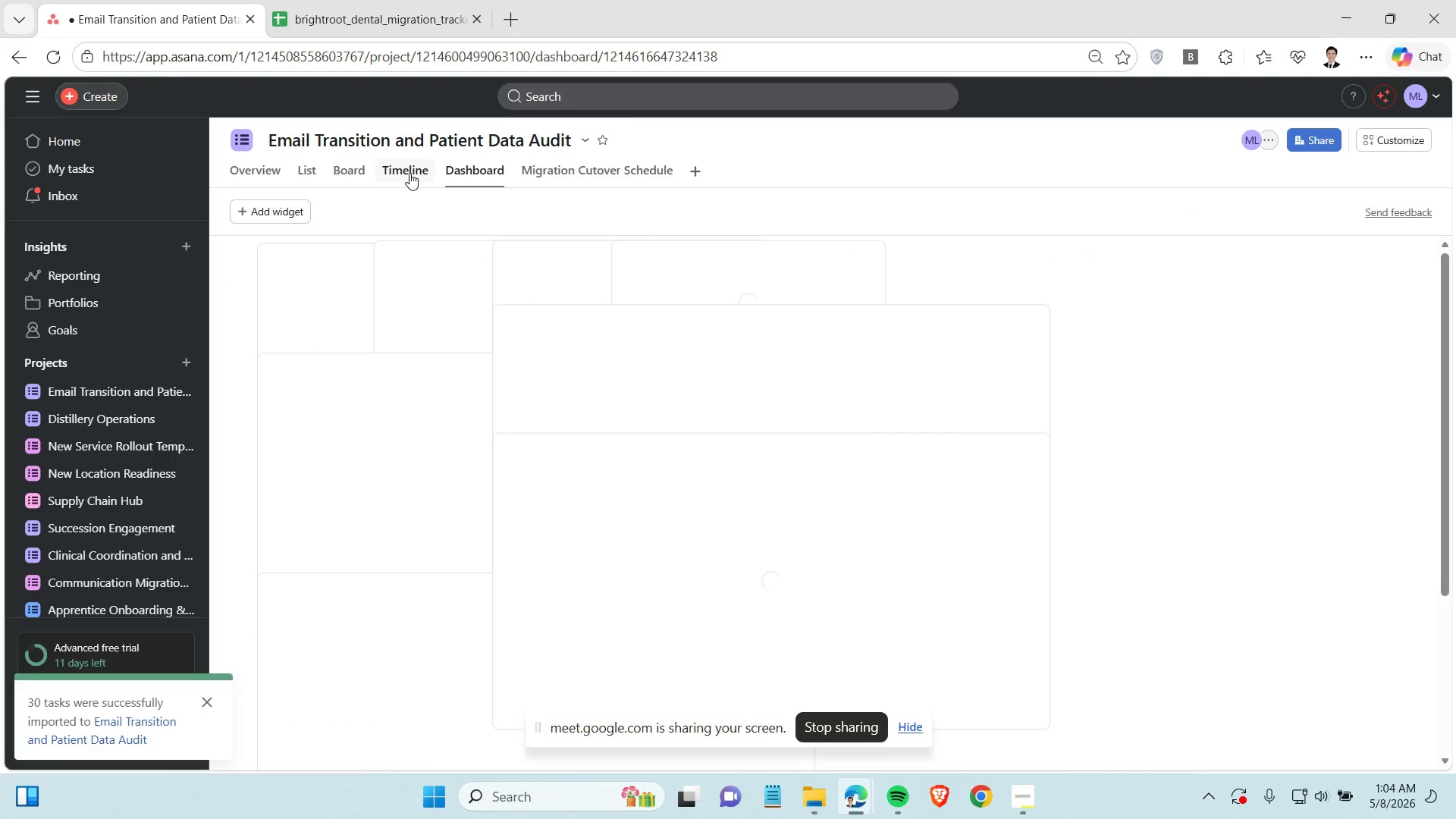 
left_click([535, 168])
 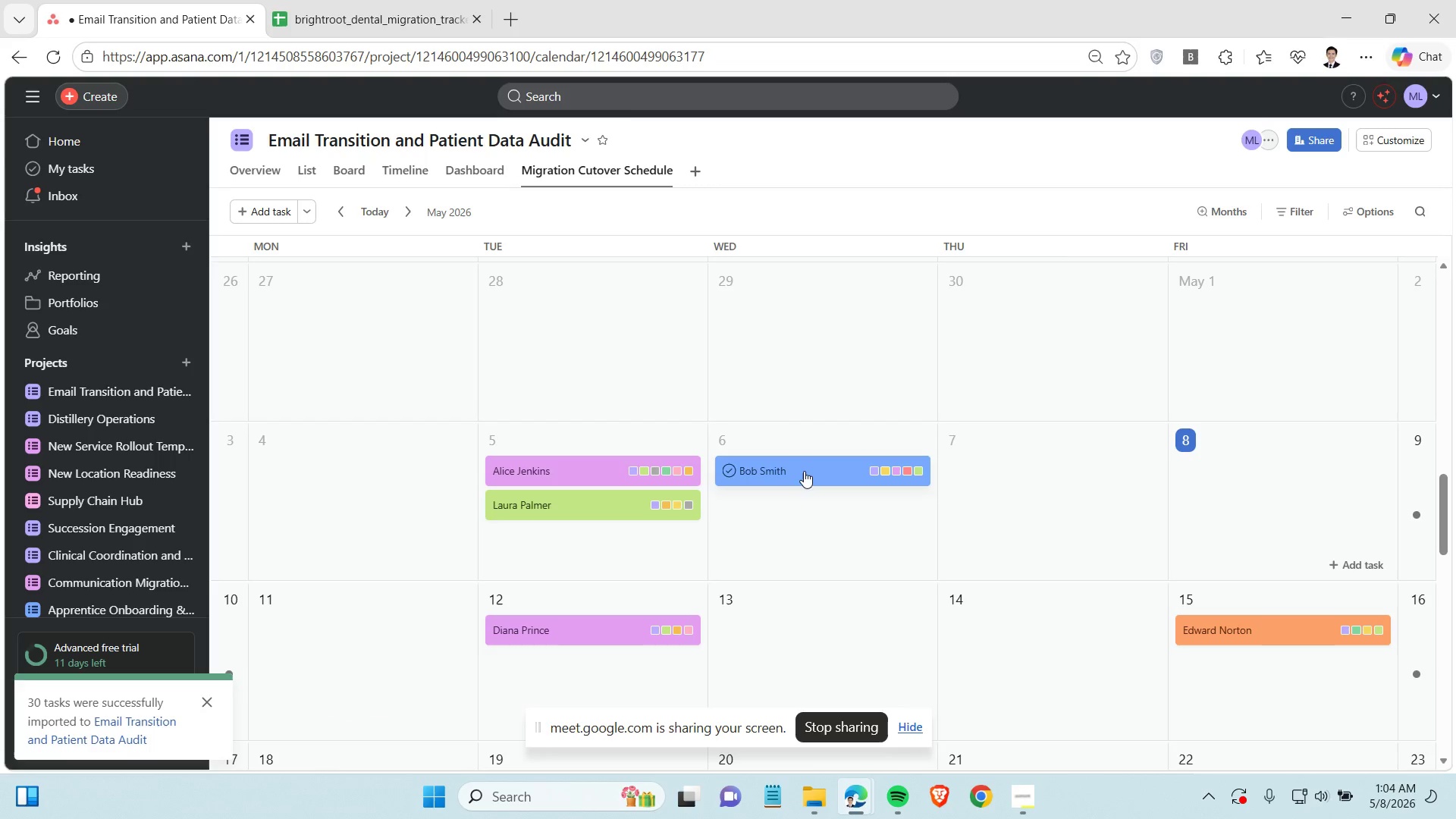 
left_click([1376, 209])
 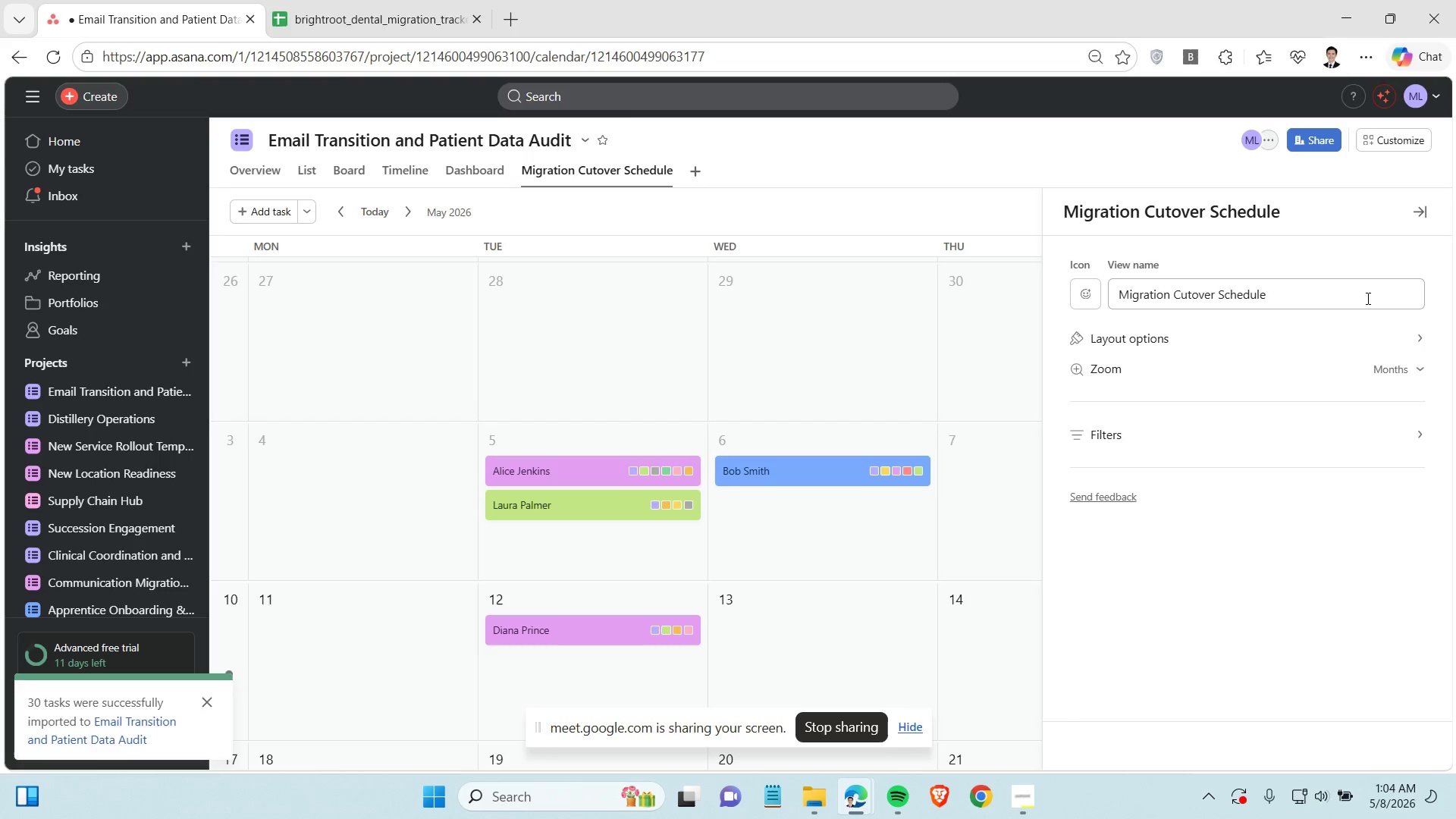 
left_click([1402, 342])
 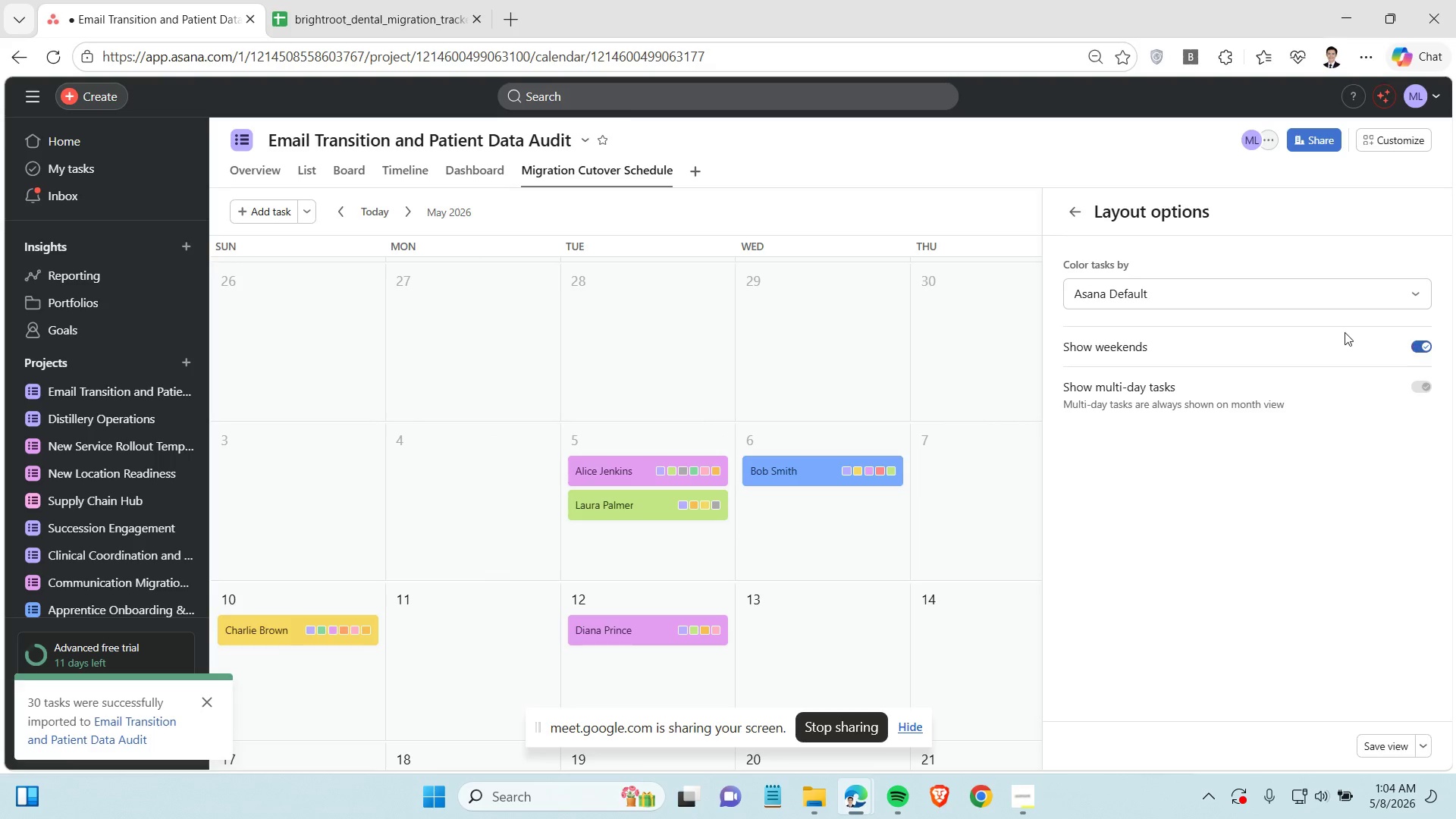 
left_click([1053, 155])
 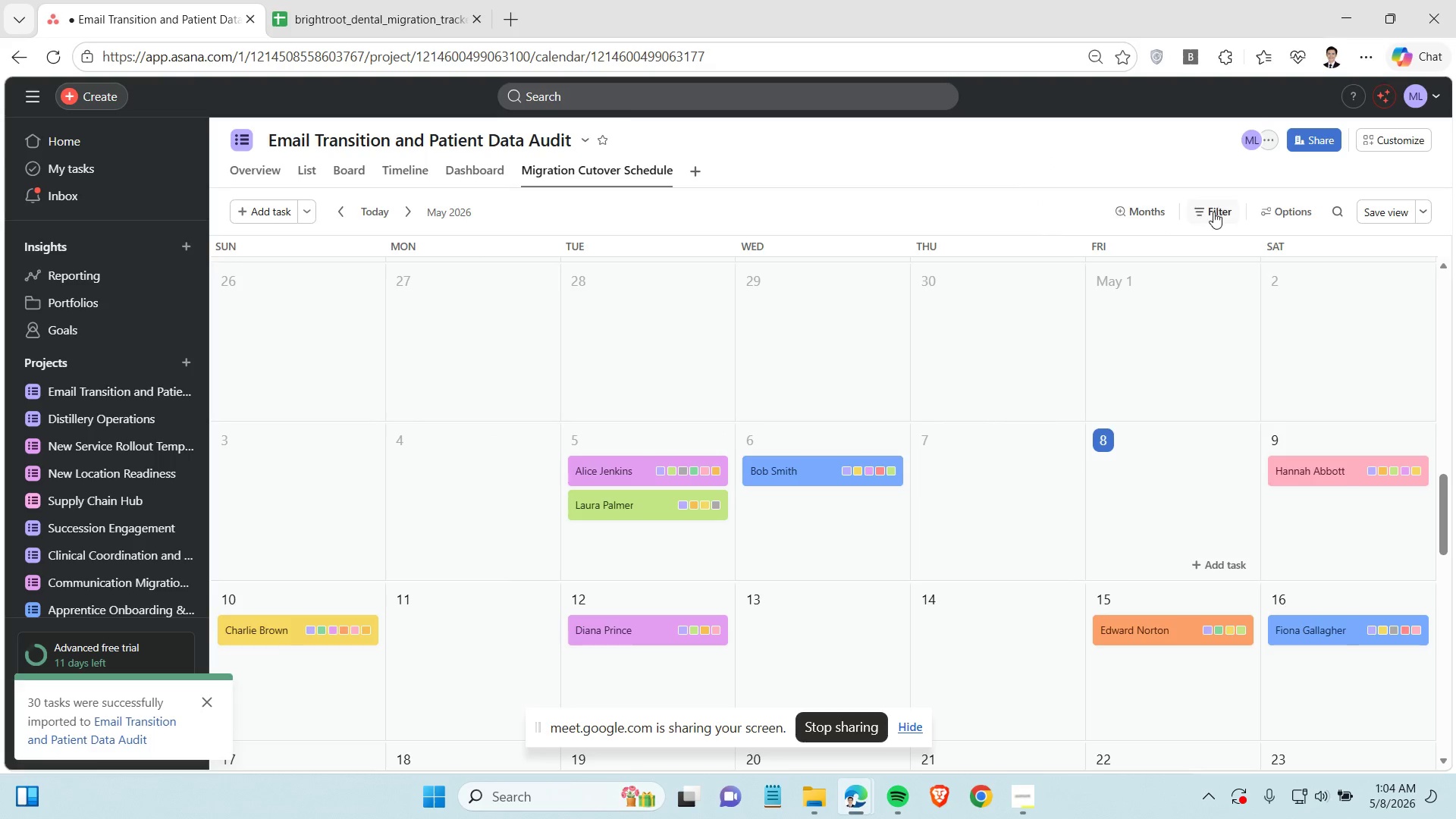 
left_click([1213, 212])
 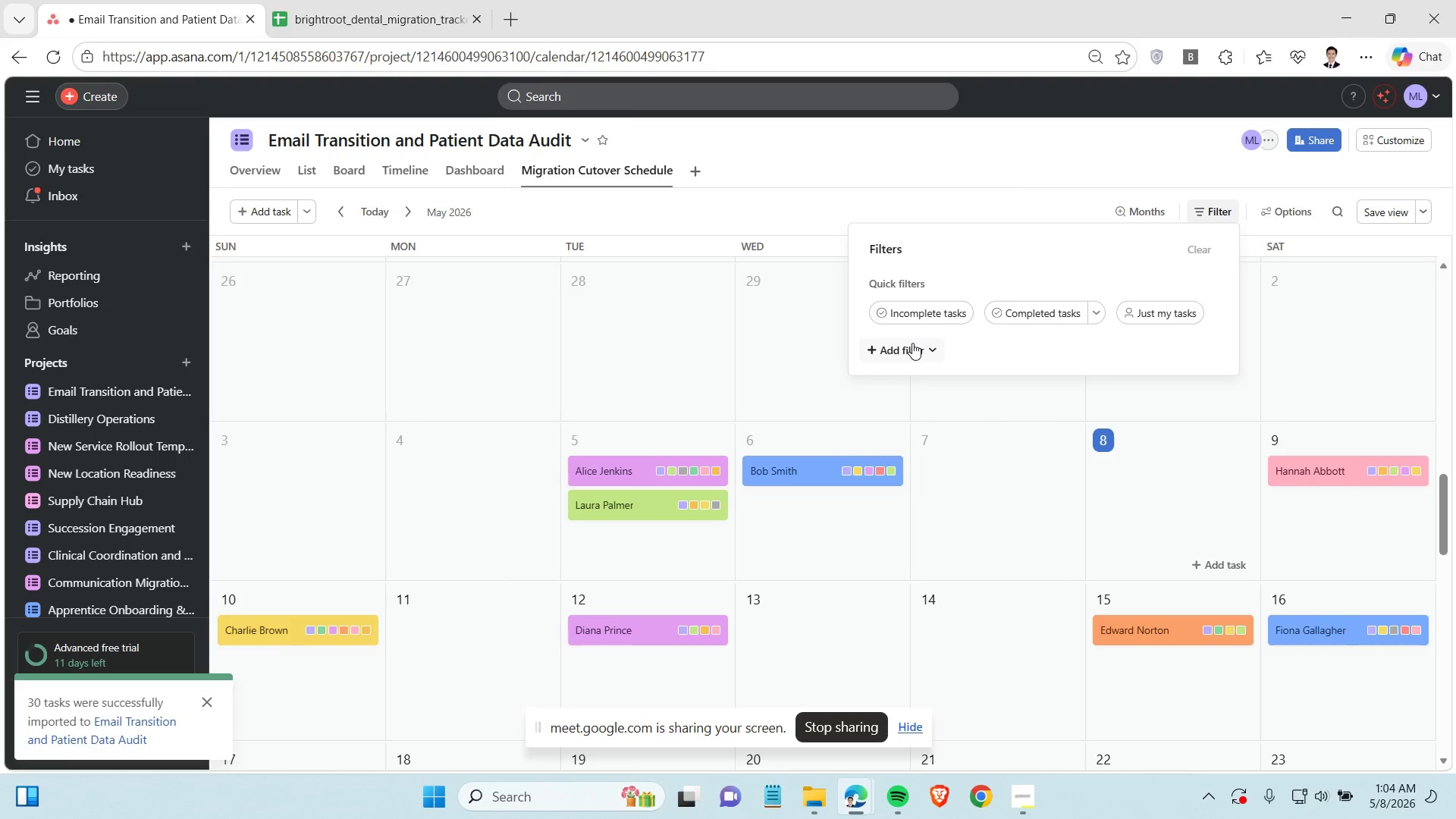 
left_click([912, 343])
 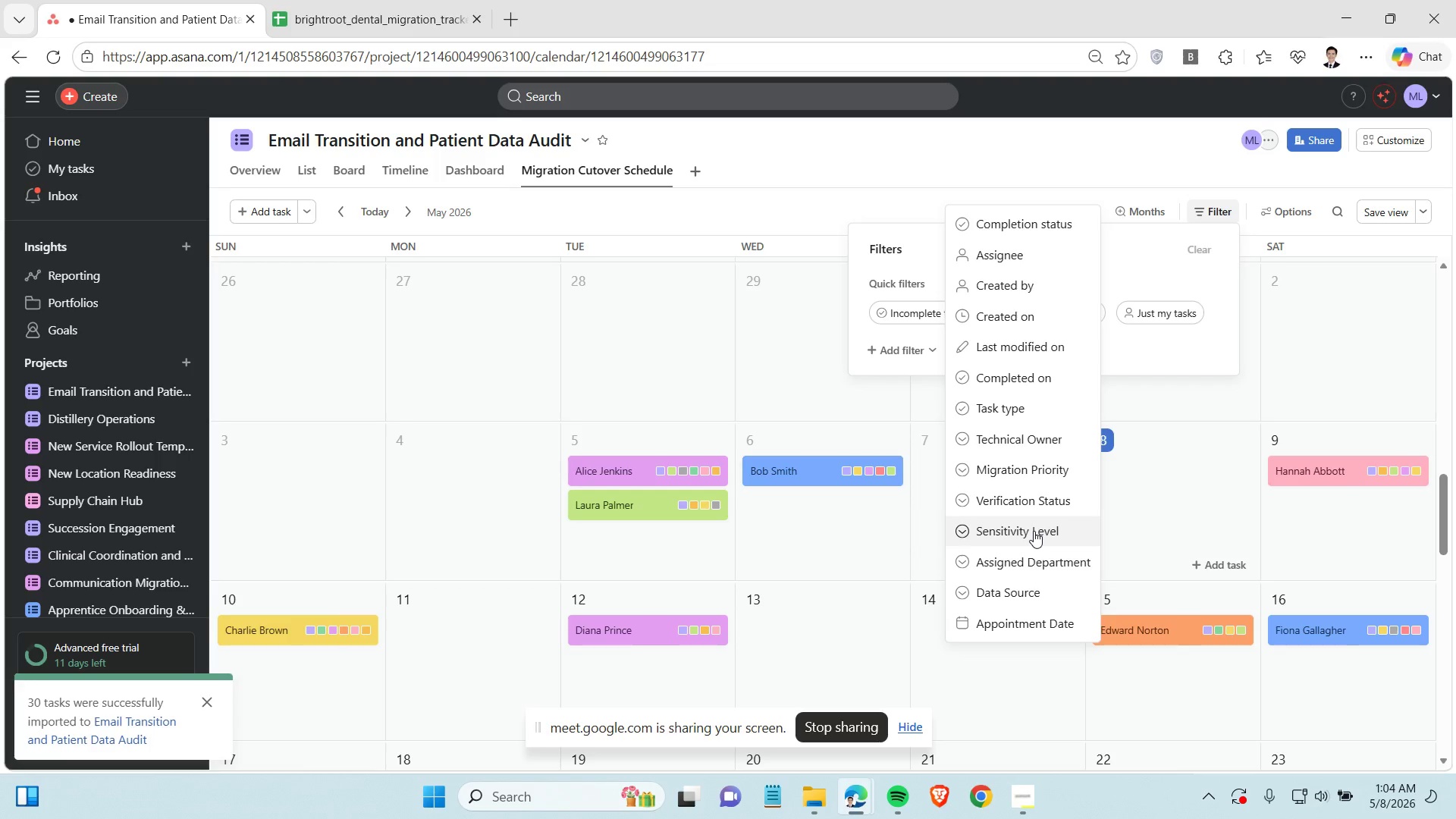 
scroll: coordinate [1029, 541], scroll_direction: down, amount: 1.0
 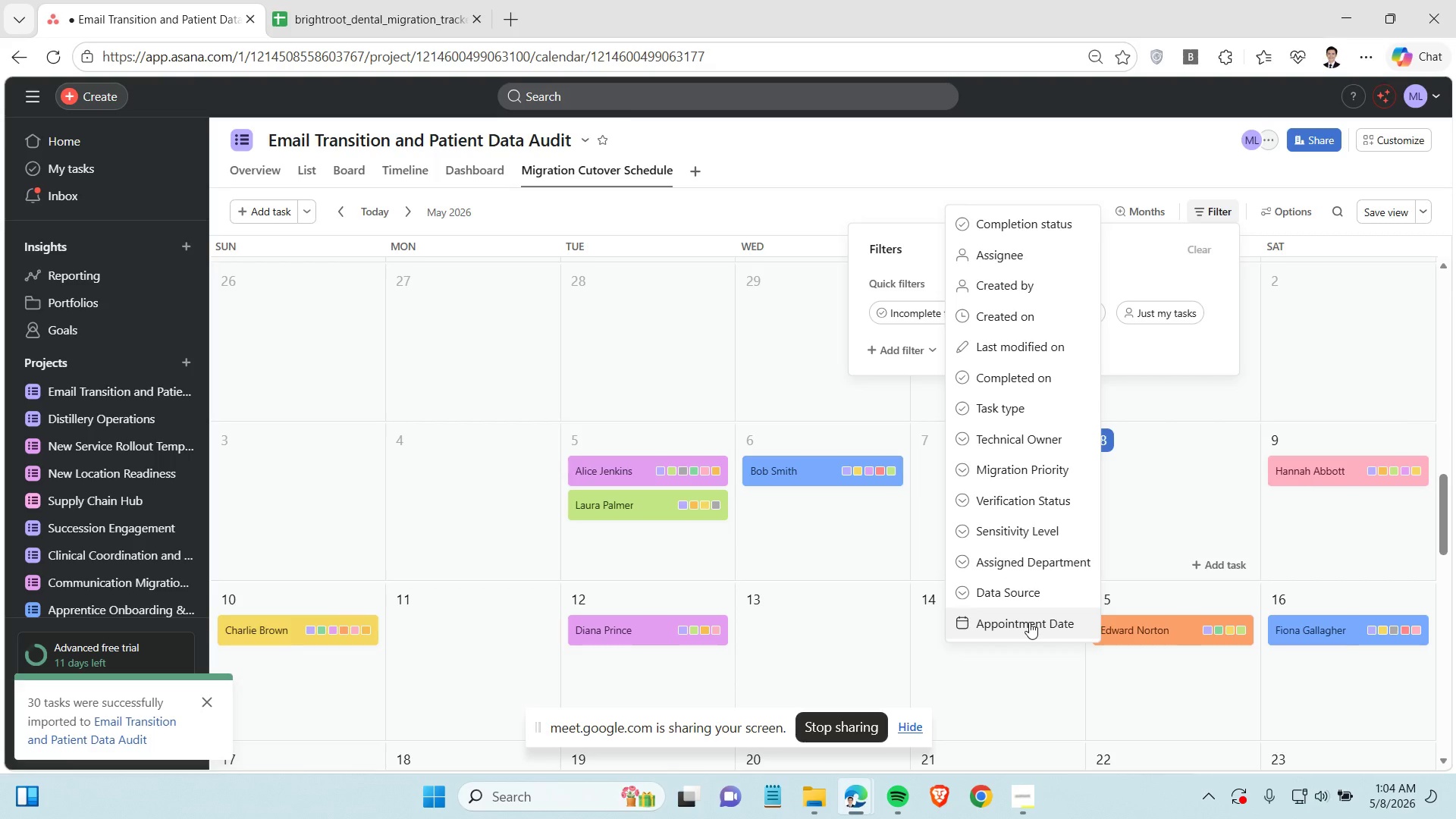 
left_click([1029, 622])
 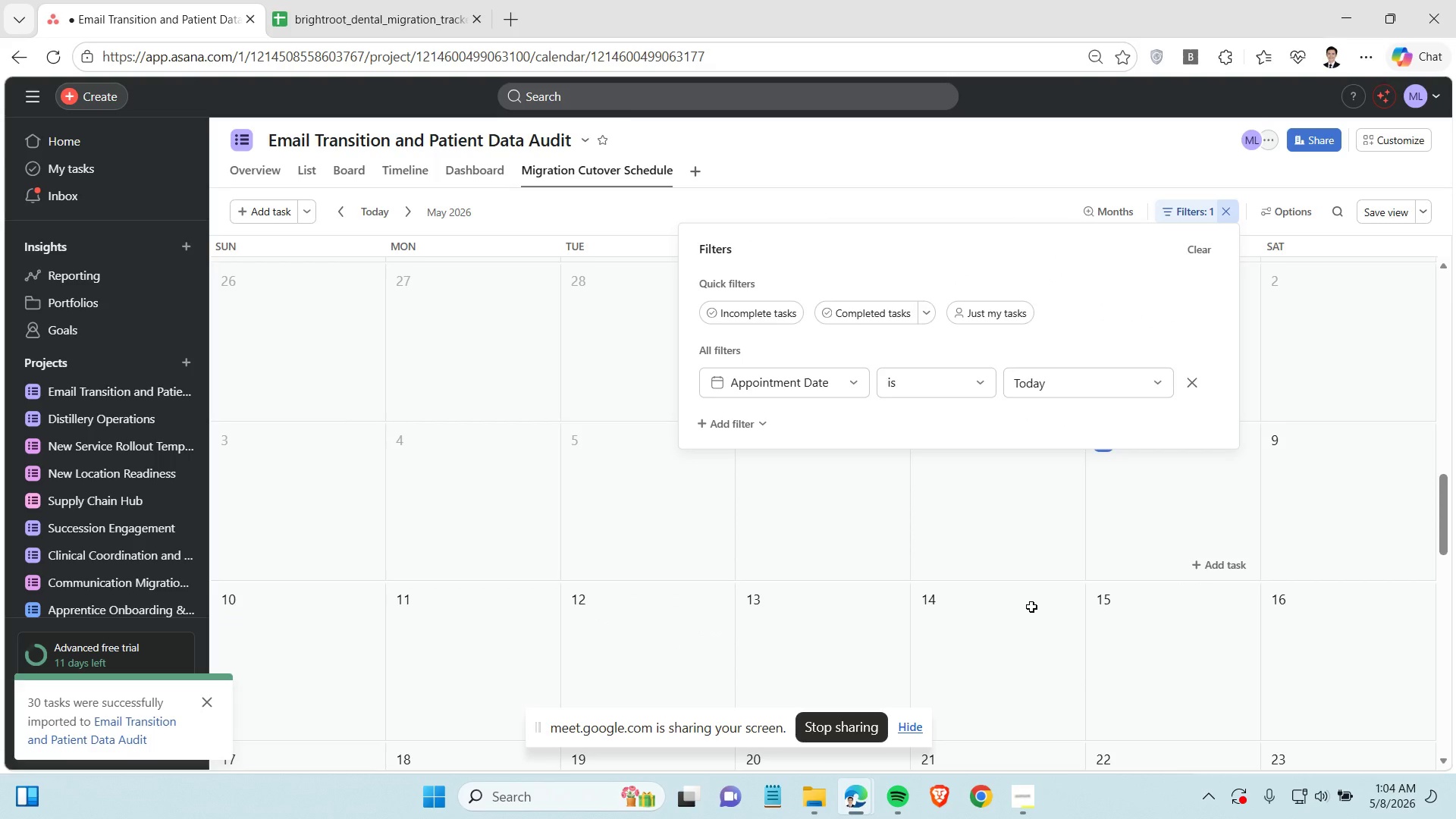 
wait(11.5)
 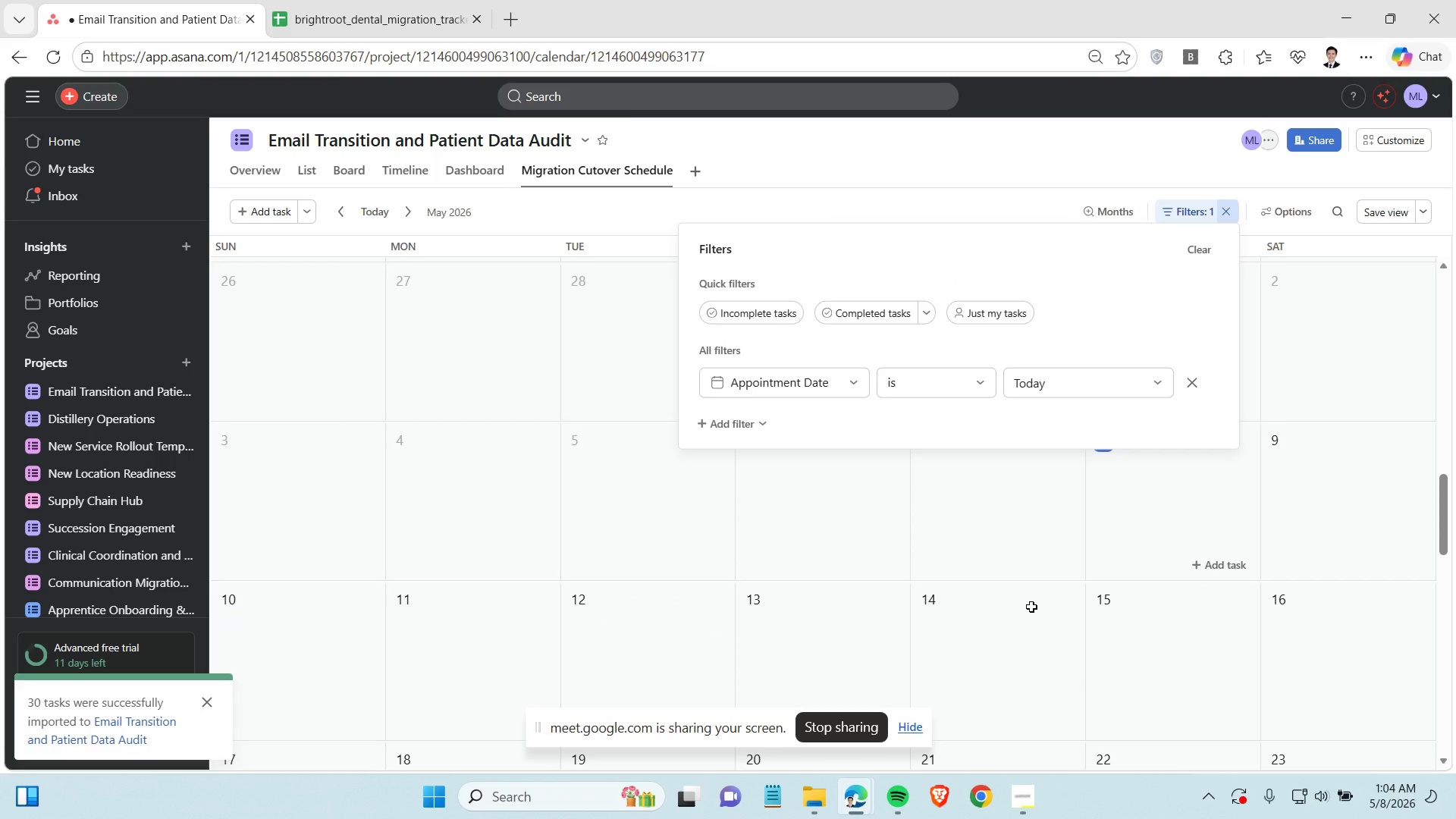 
left_click([1193, 208])
 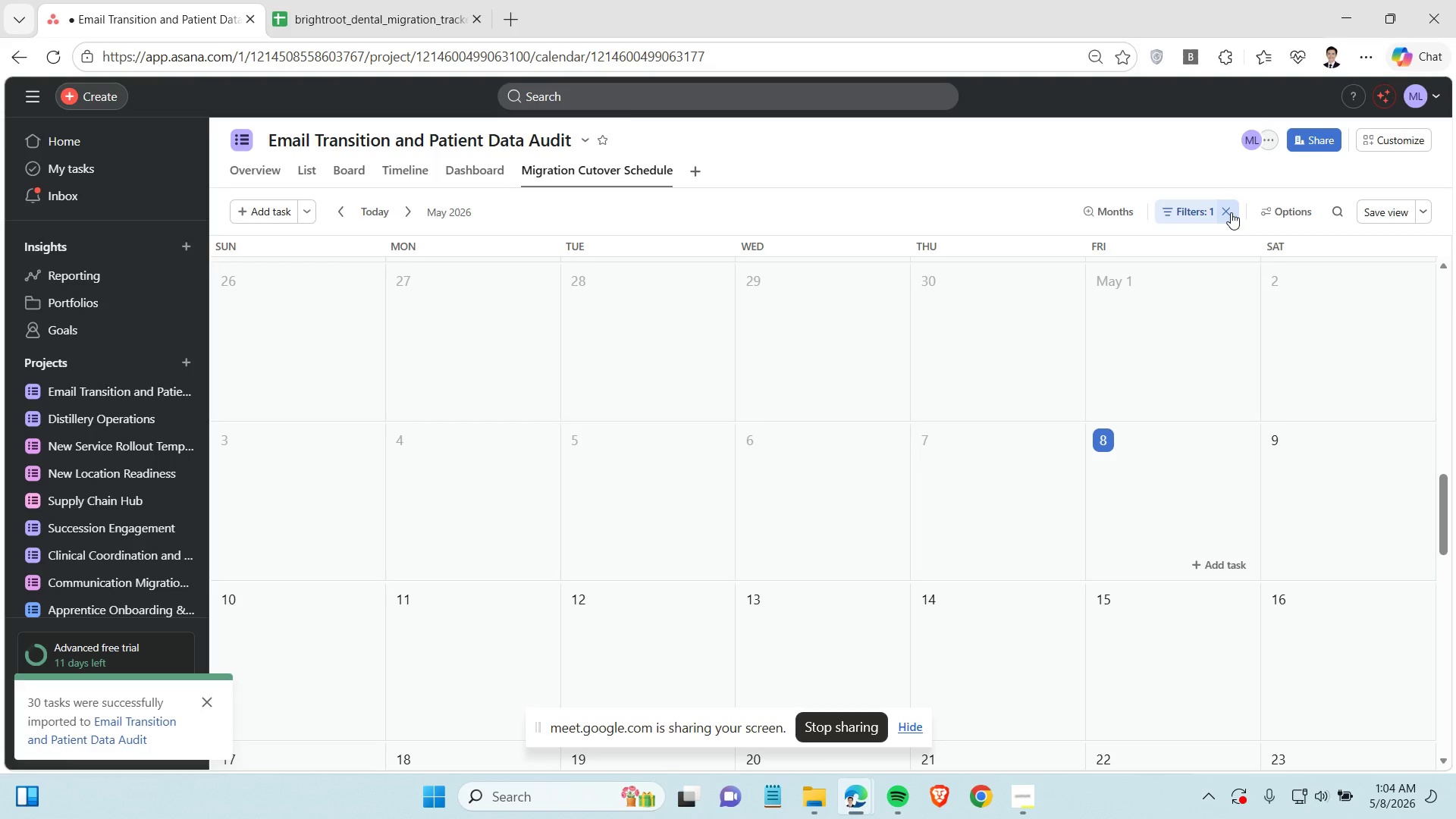 
left_click([1231, 212])